 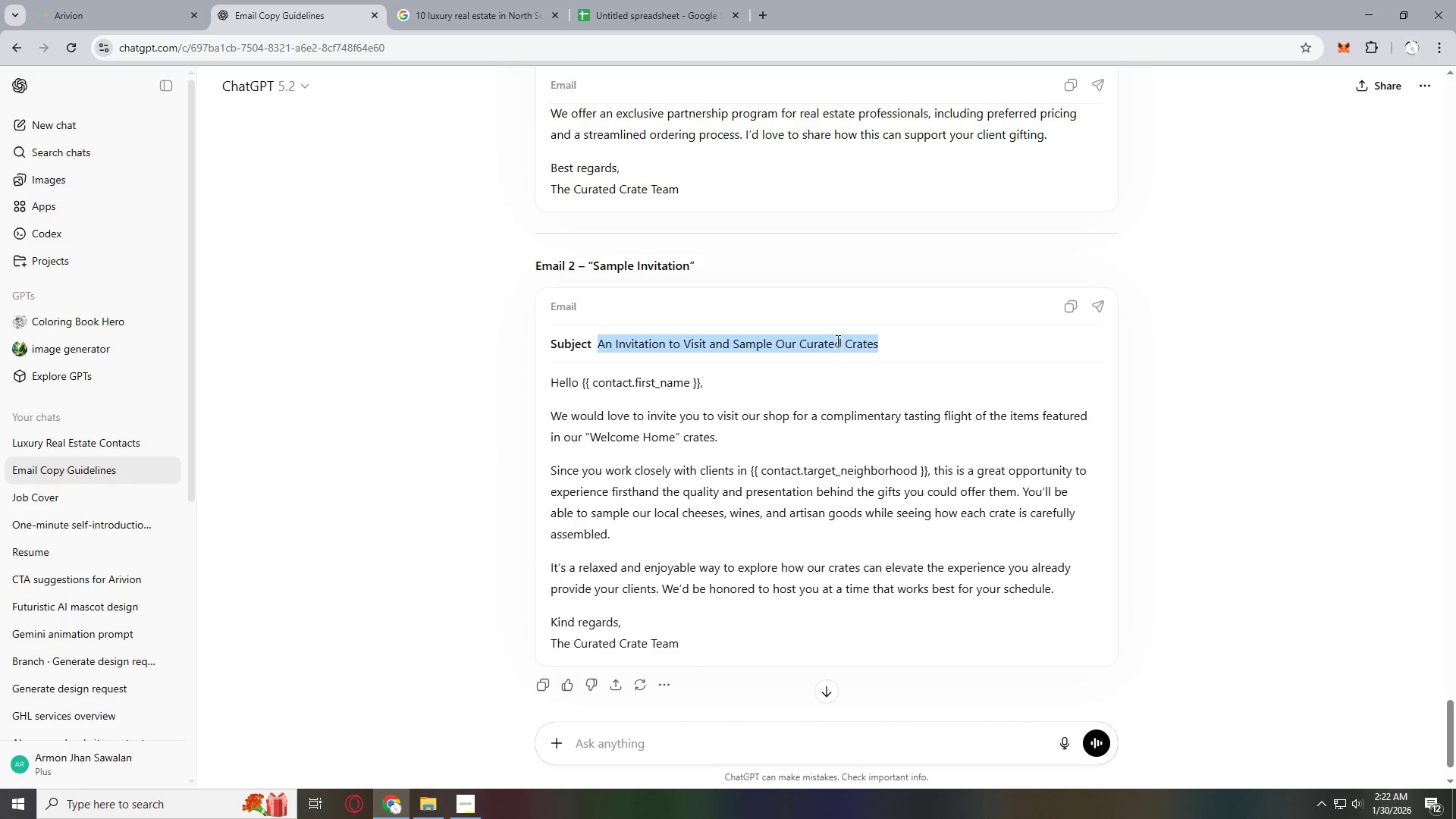 
key(Control+ControlLeft)
 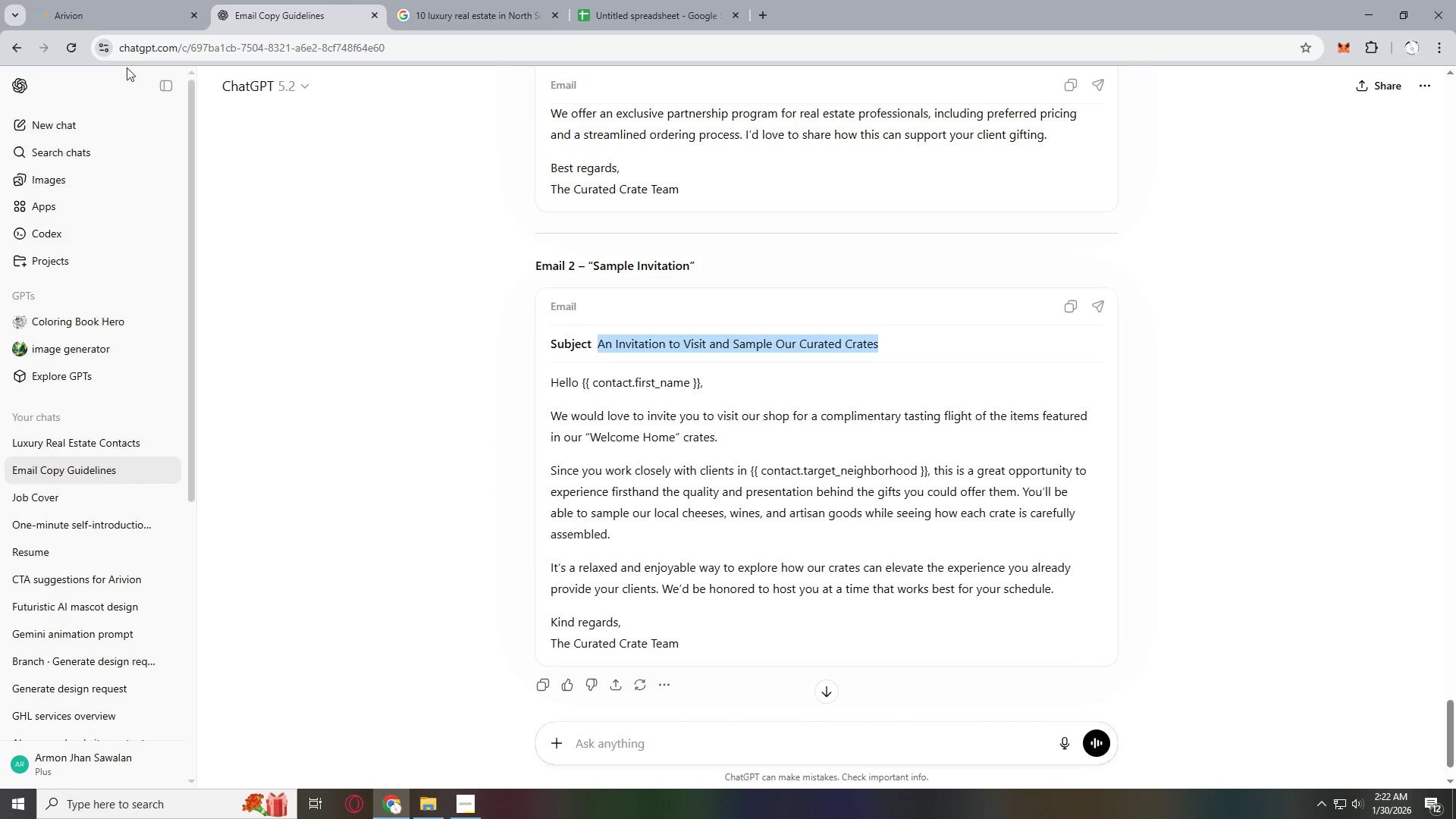 
key(Control+C)
 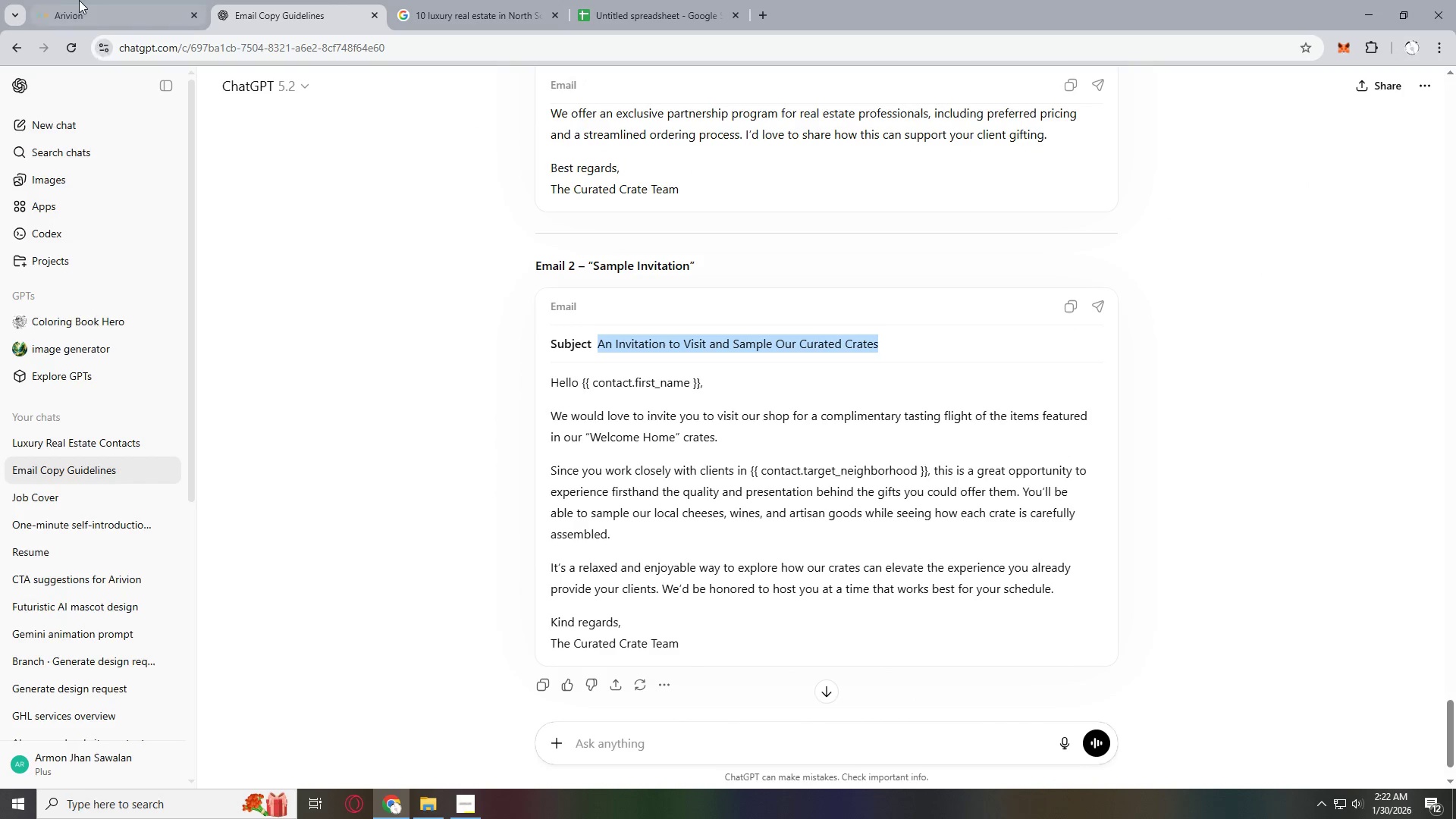 
left_click([80, 0])
 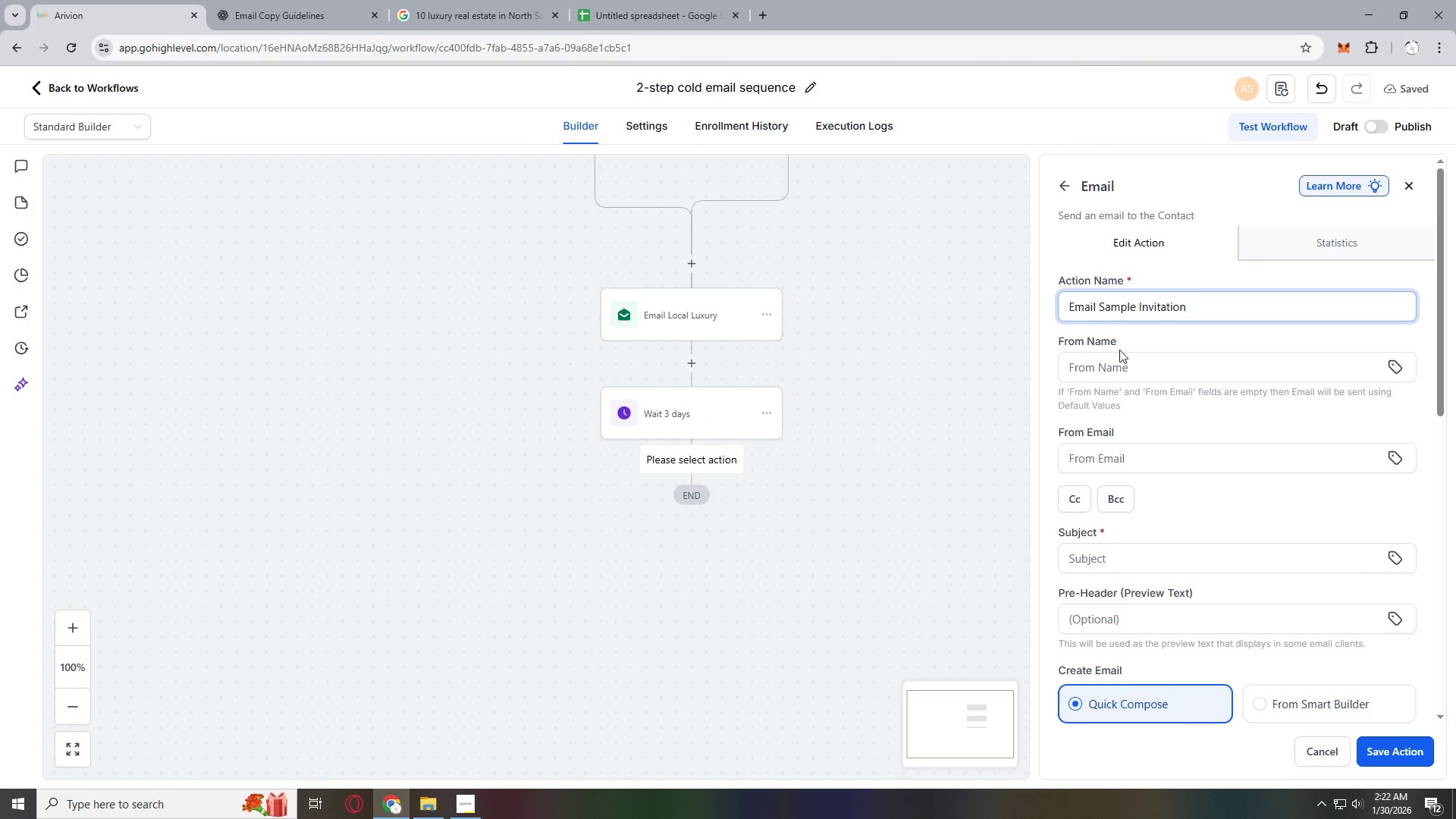 
left_click([1119, 359])
 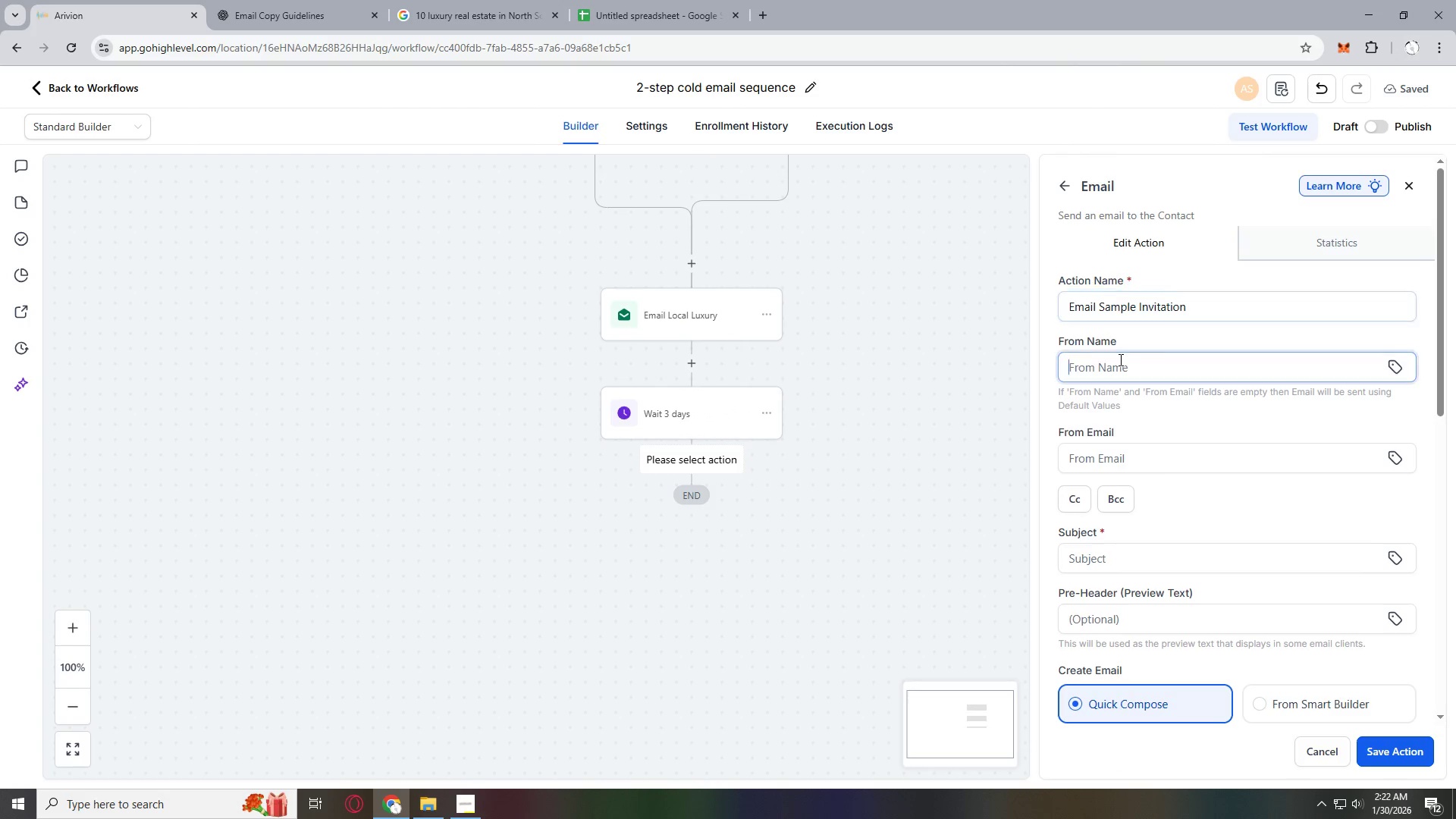 
key(Control+ControlLeft)
 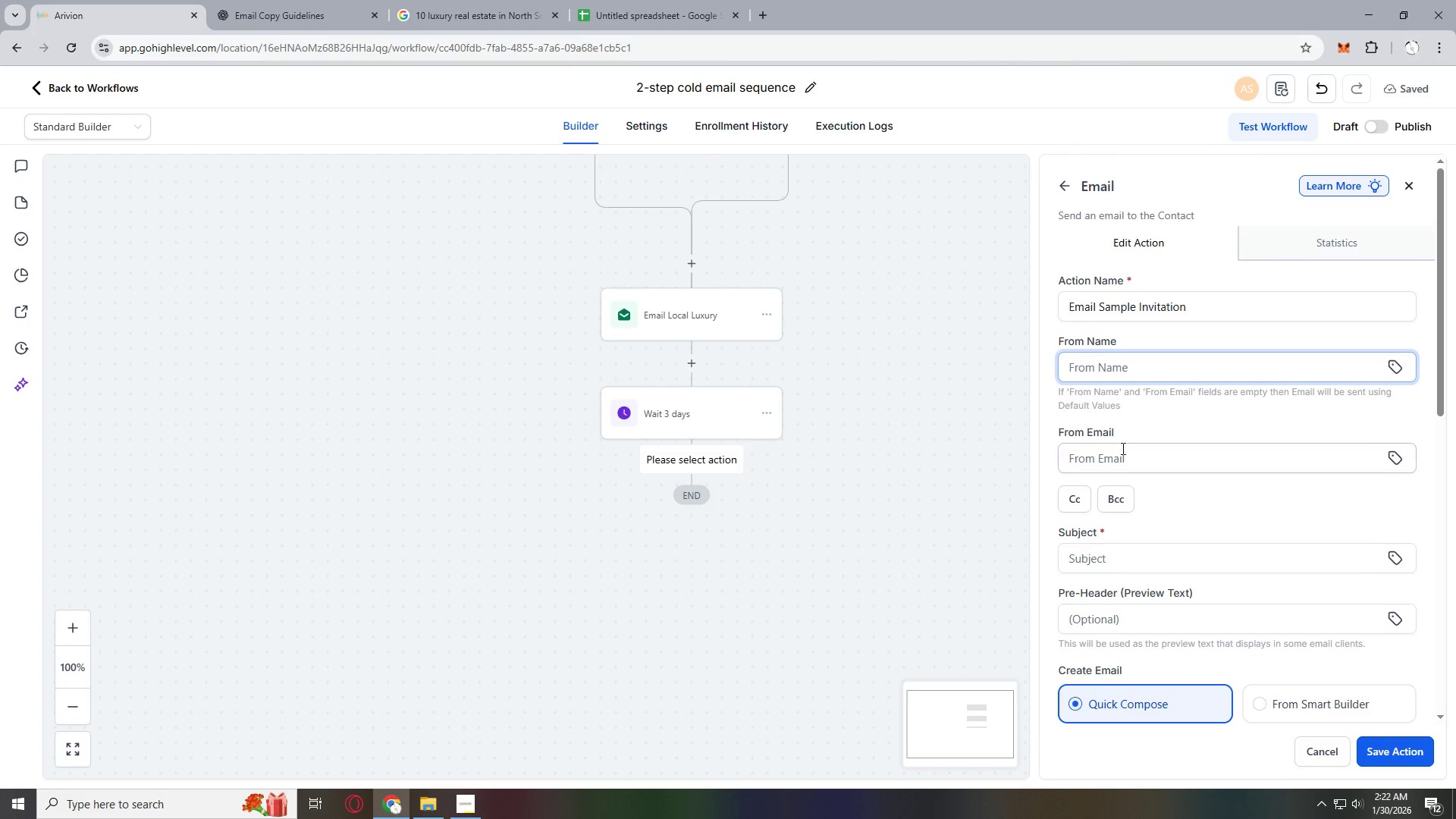 
scroll: coordinate [1121, 447], scroll_direction: down, amount: 2.0
 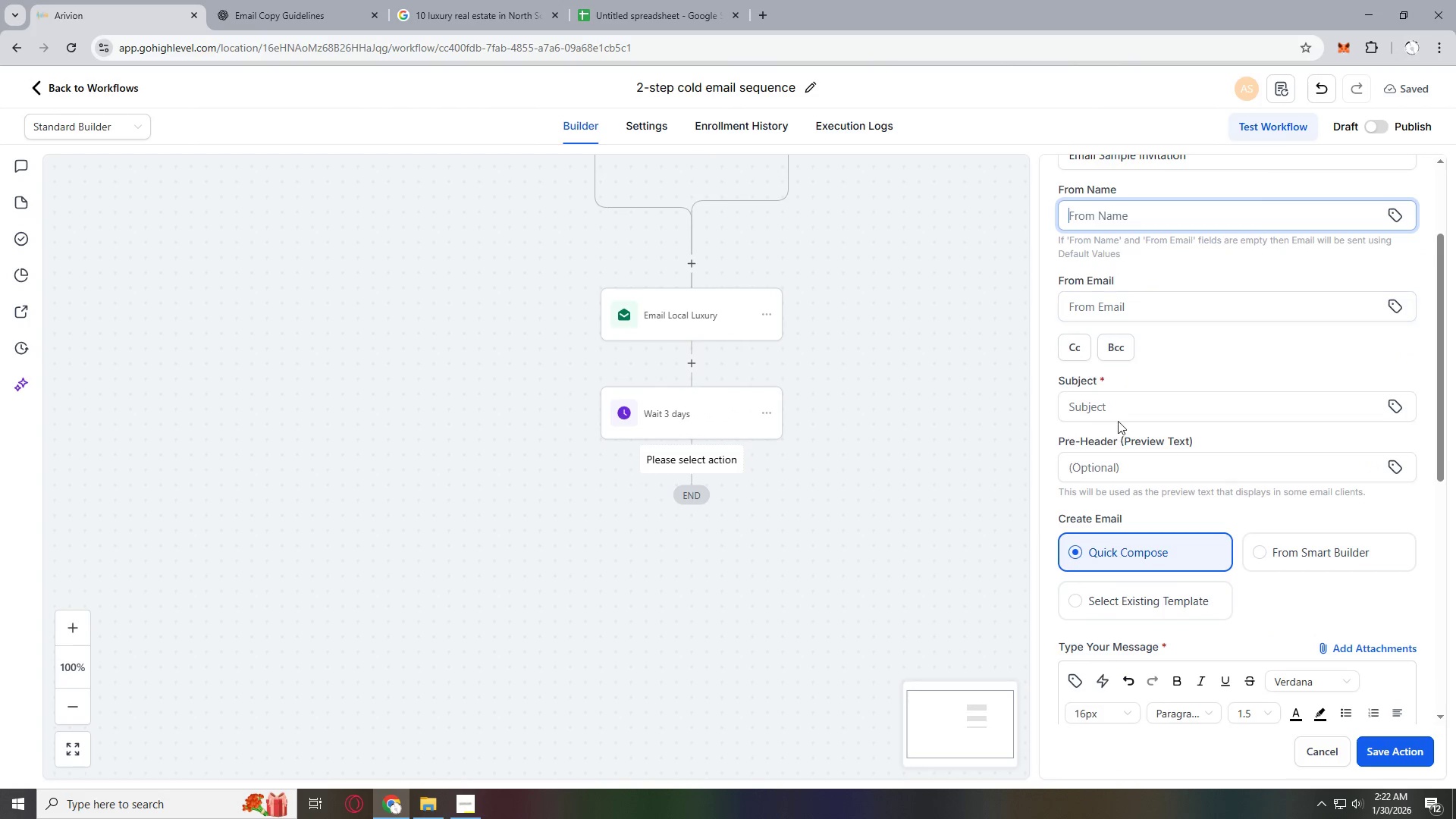 
left_click([1118, 414])
 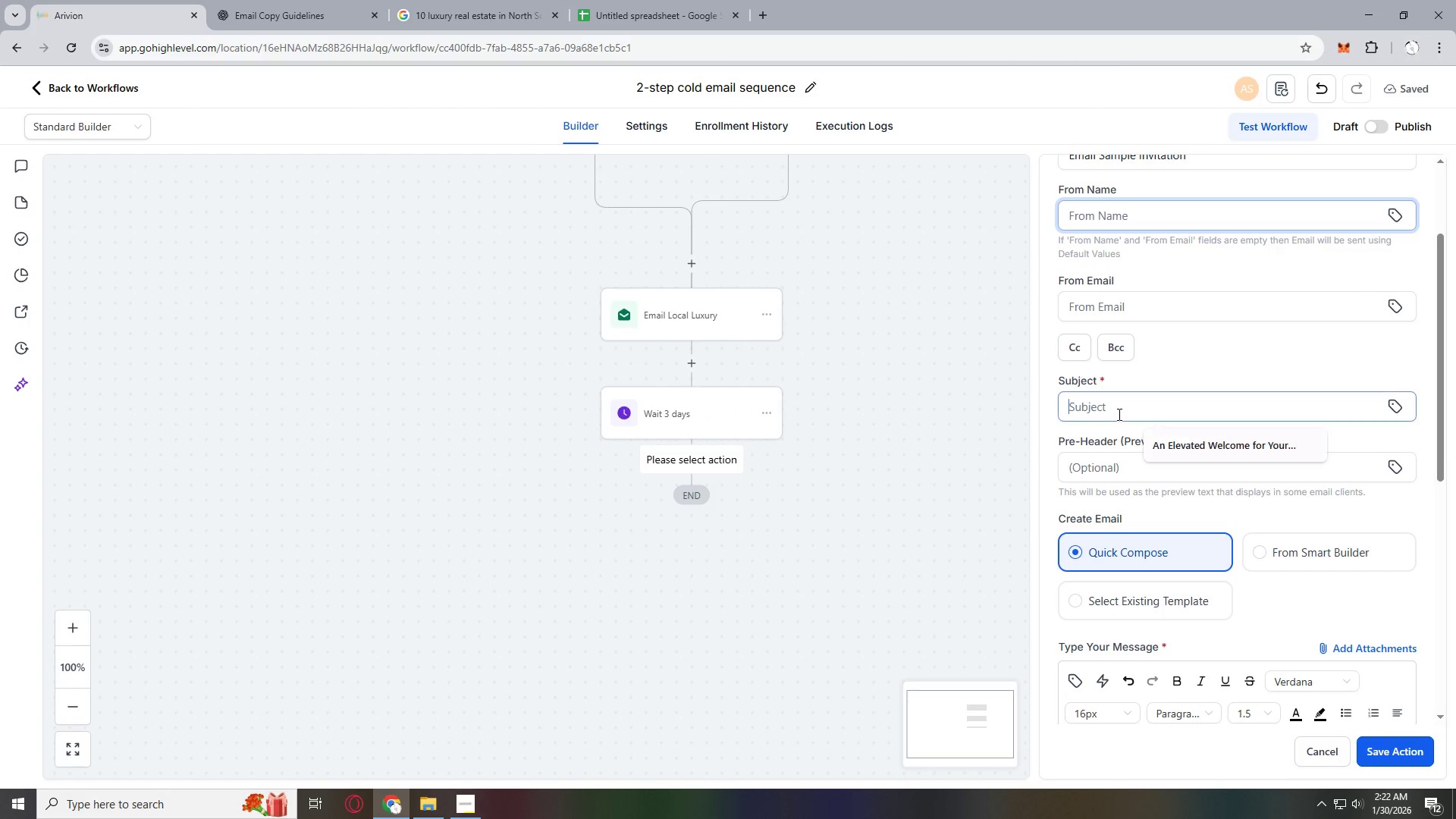 
key(Control+ControlLeft)
 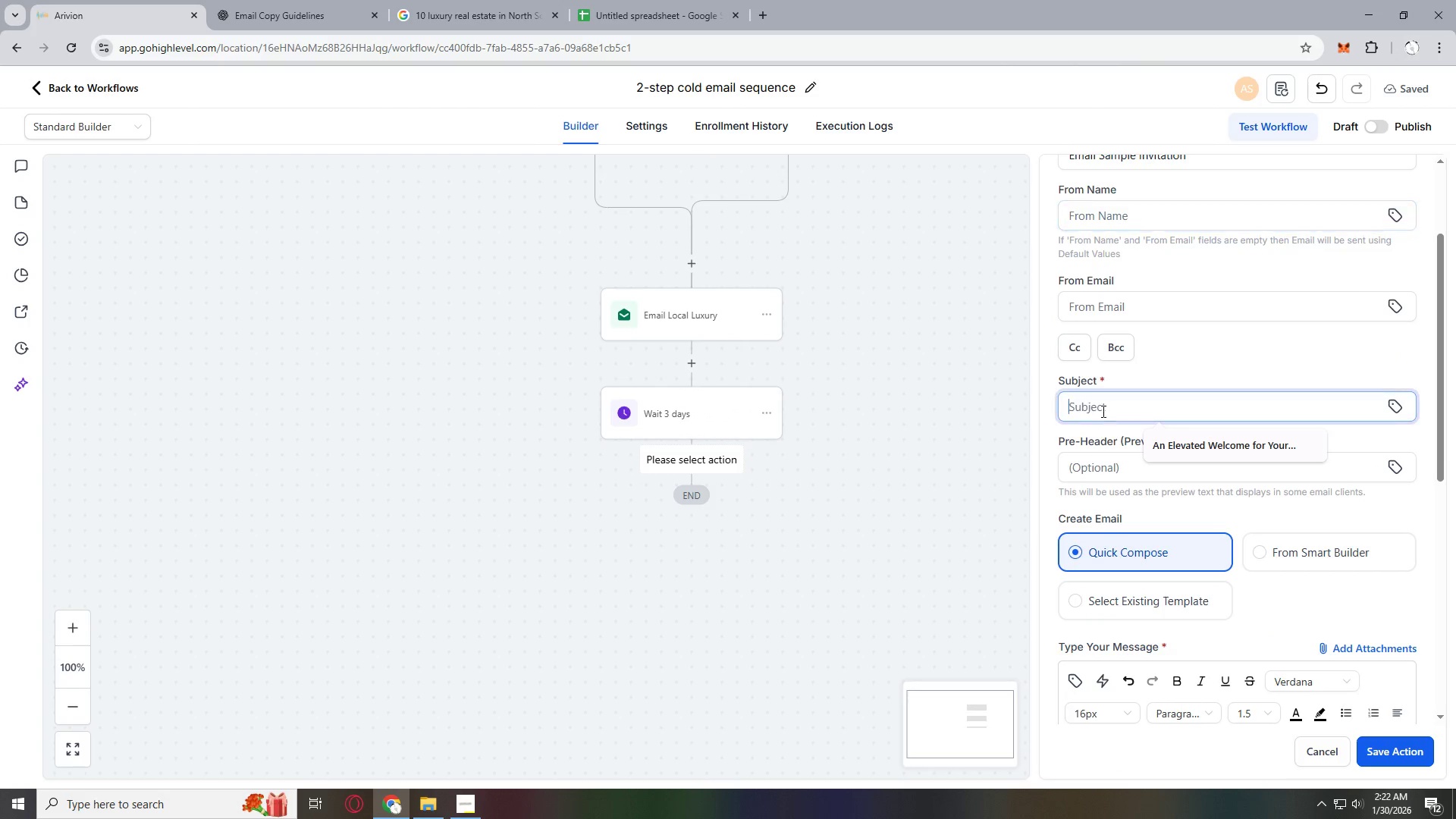 
key(Control+V)
 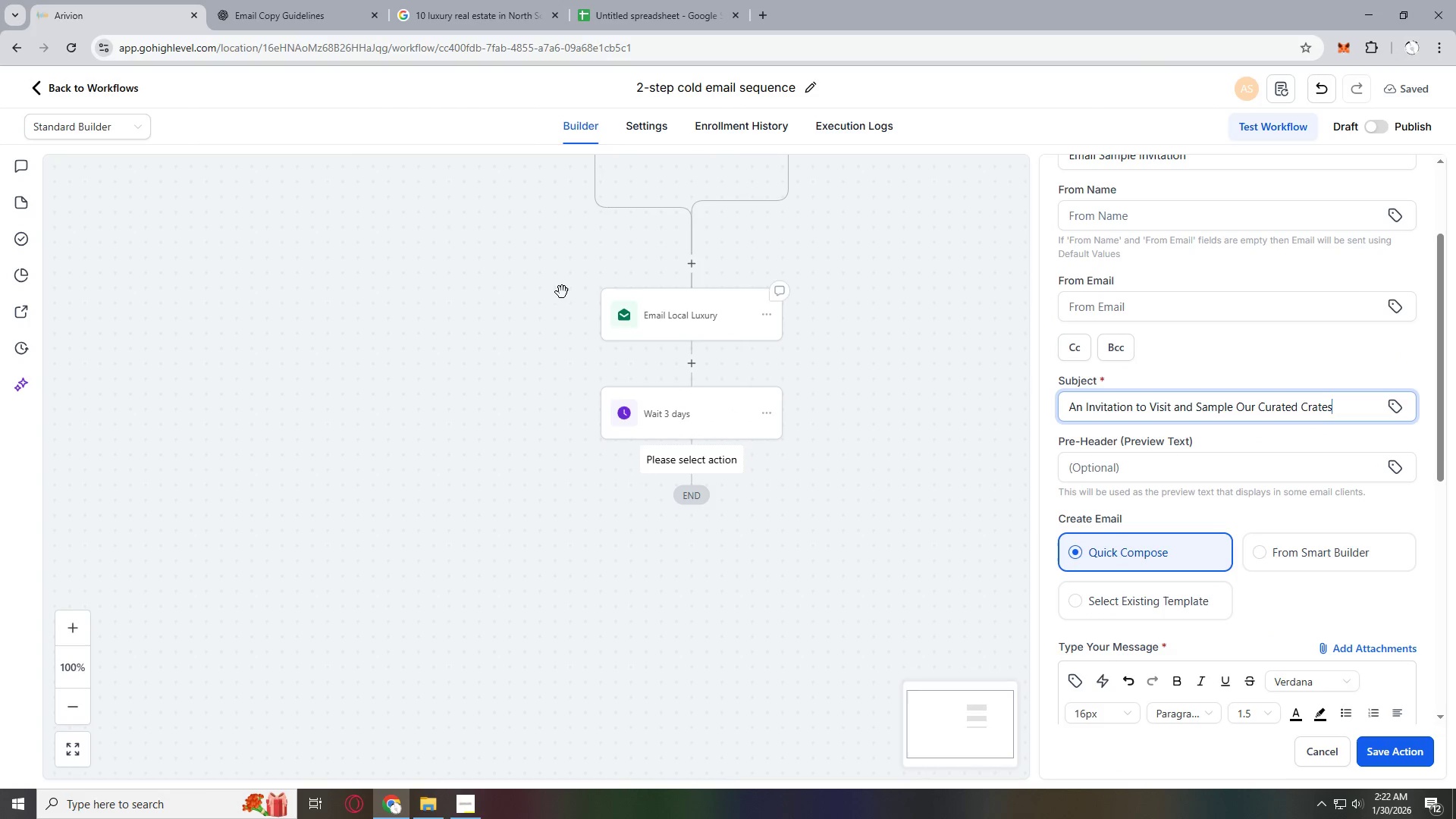 
left_click([356, 0])
 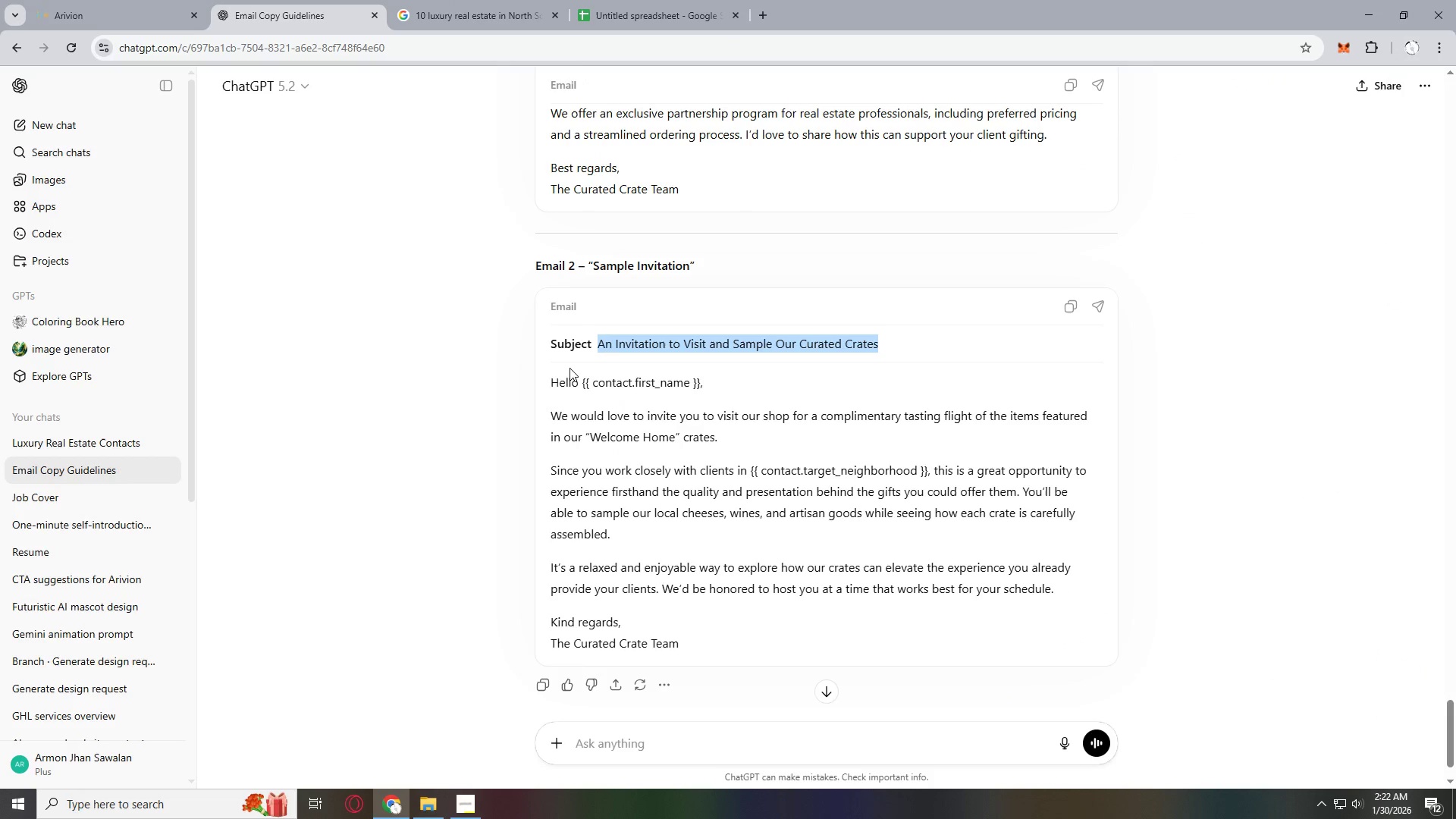 
double_click([564, 375])
 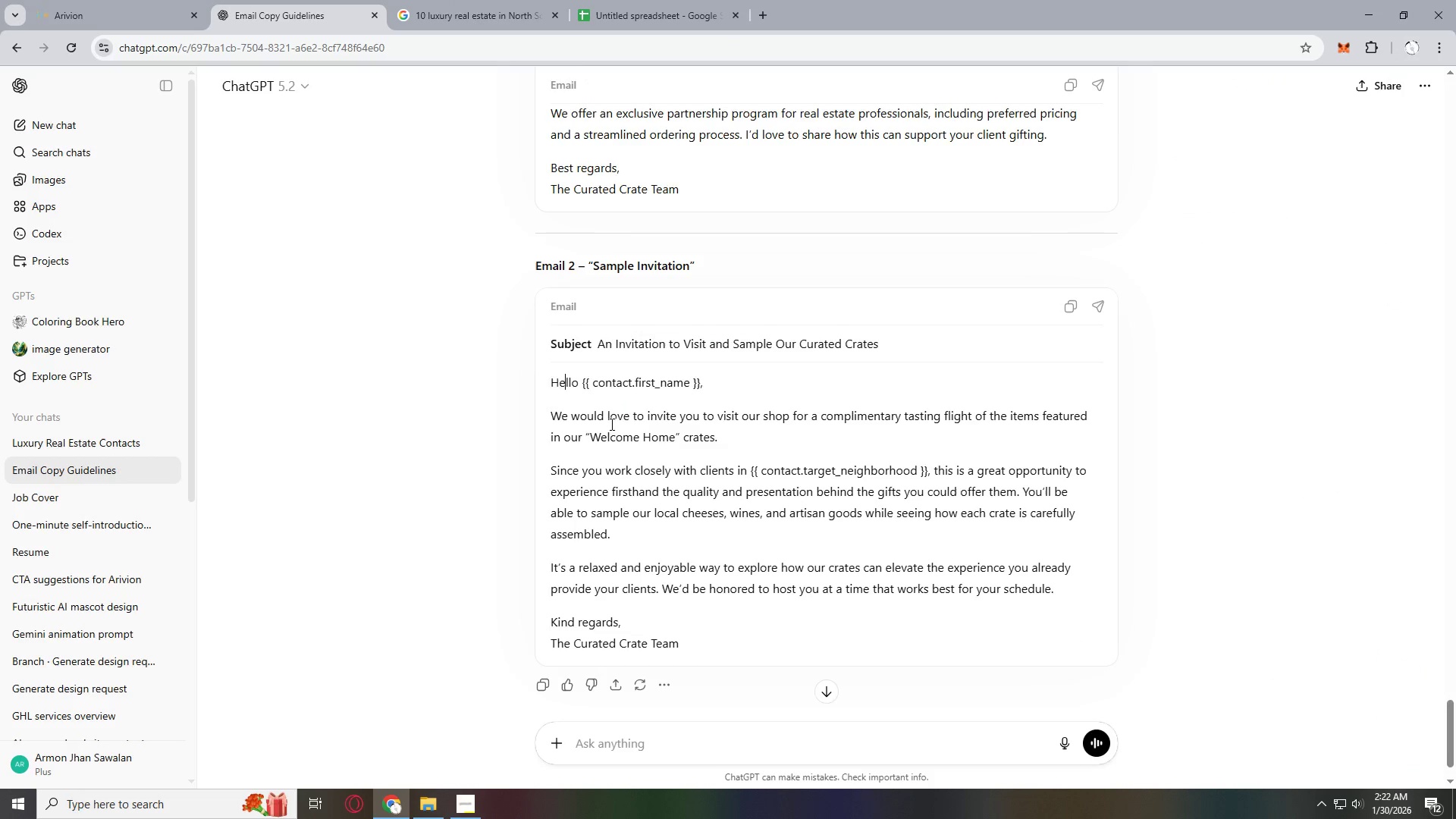 
scroll: coordinate [614, 428], scroll_direction: down, amount: 2.0
 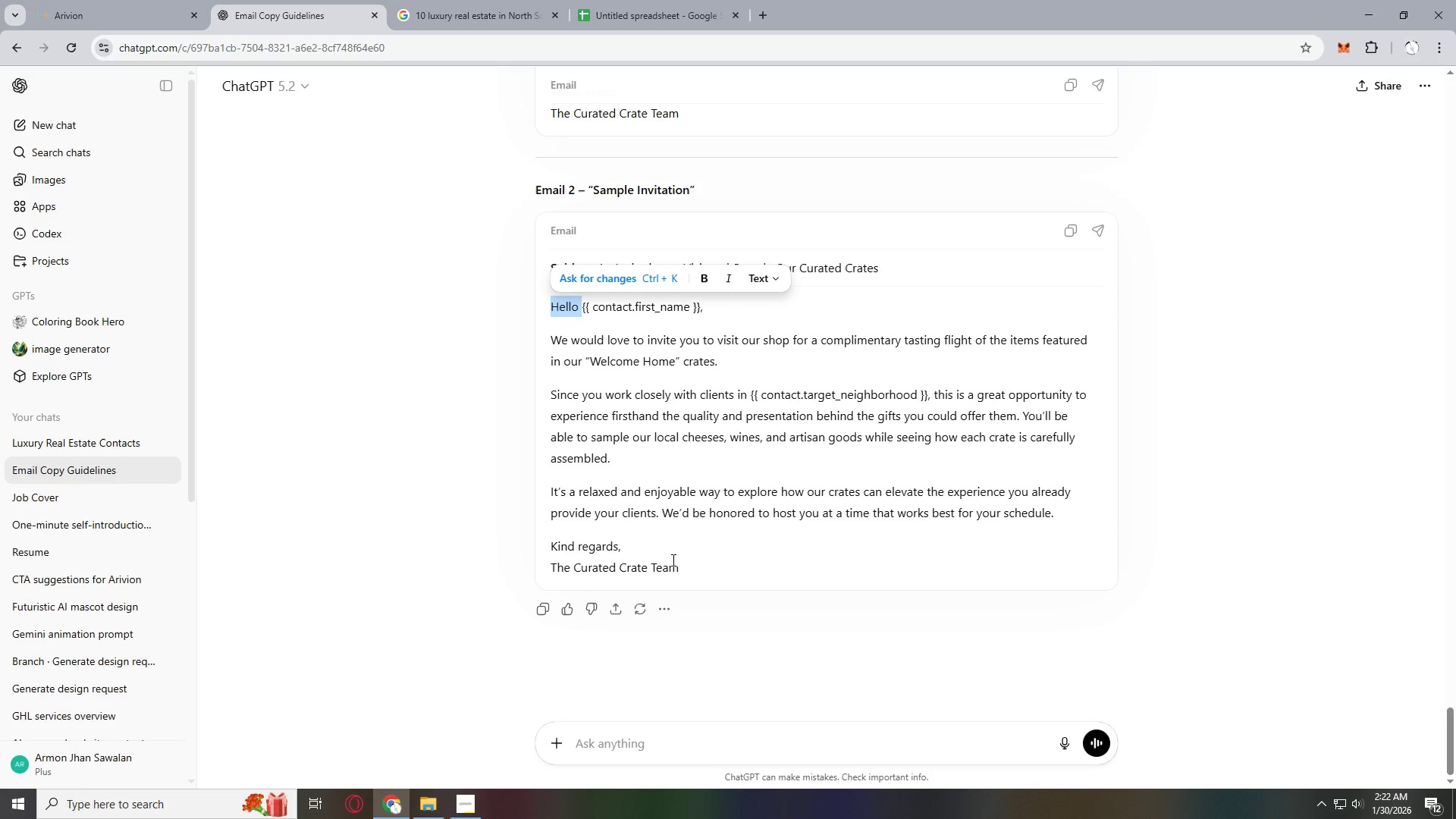 
left_click_drag(start_coordinate=[679, 567], to_coordinate=[551, 301])
 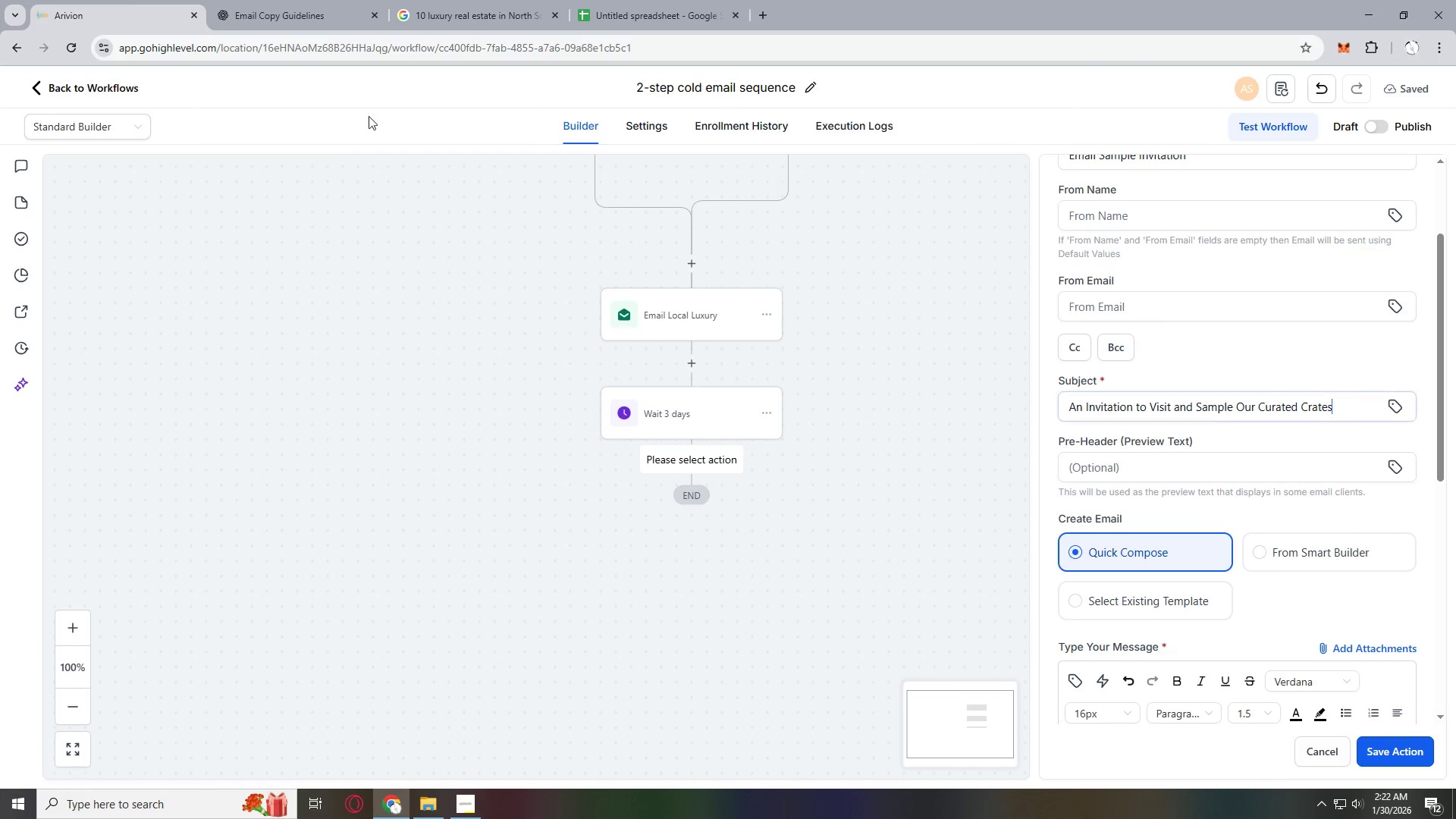 
key(Control+ControlLeft)
 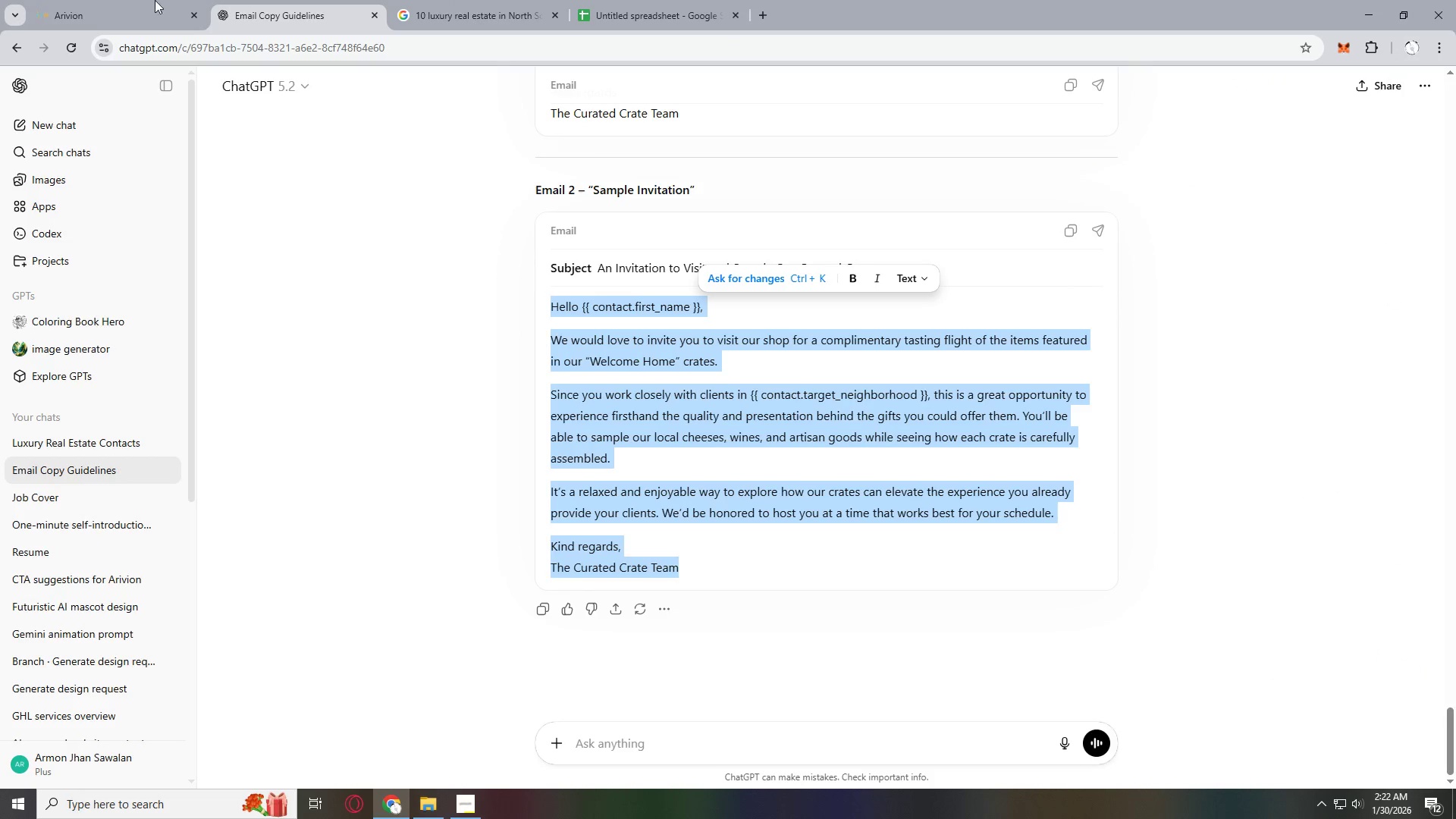 
key(Control+C)
 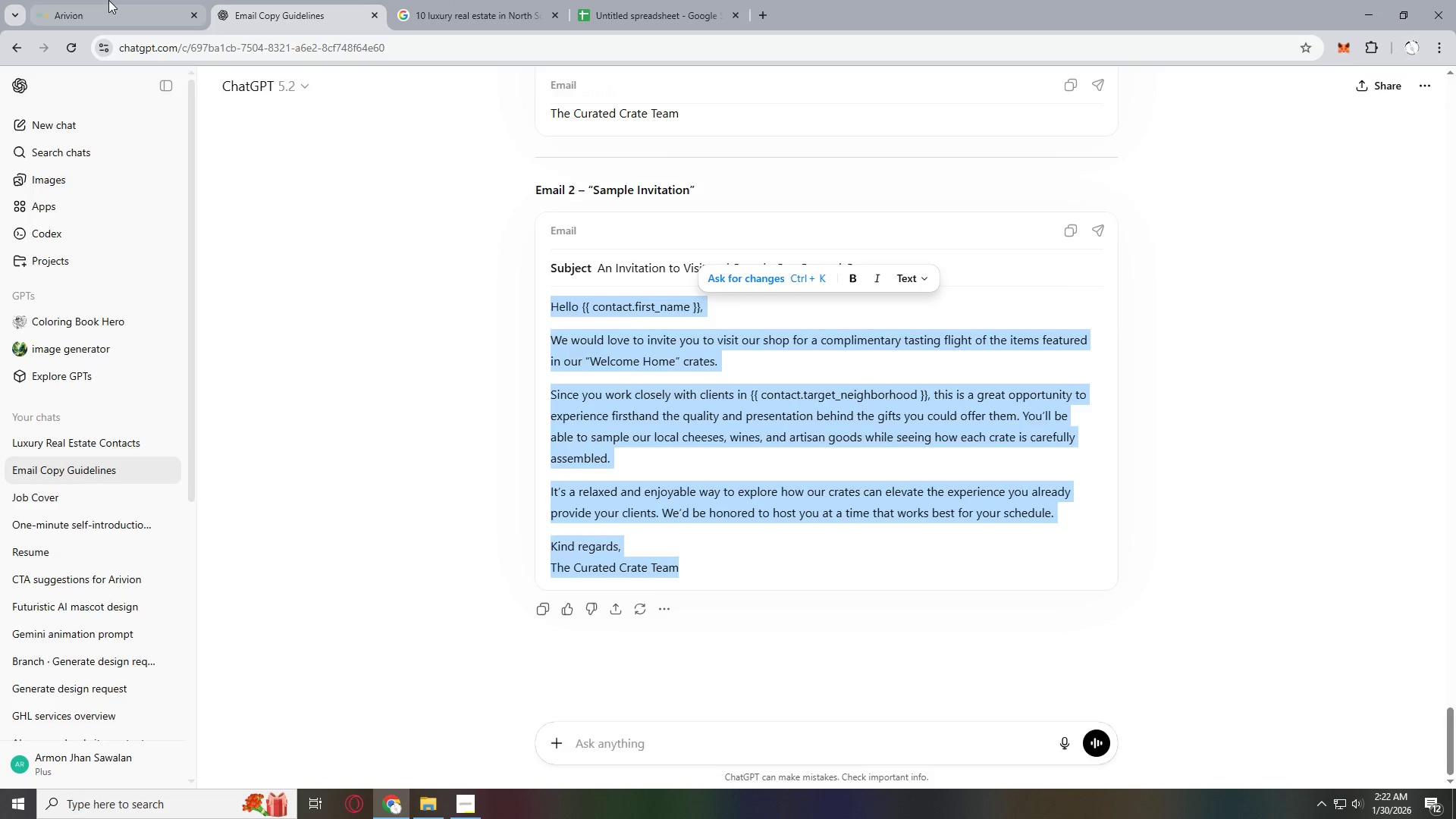 
left_click([108, 0])
 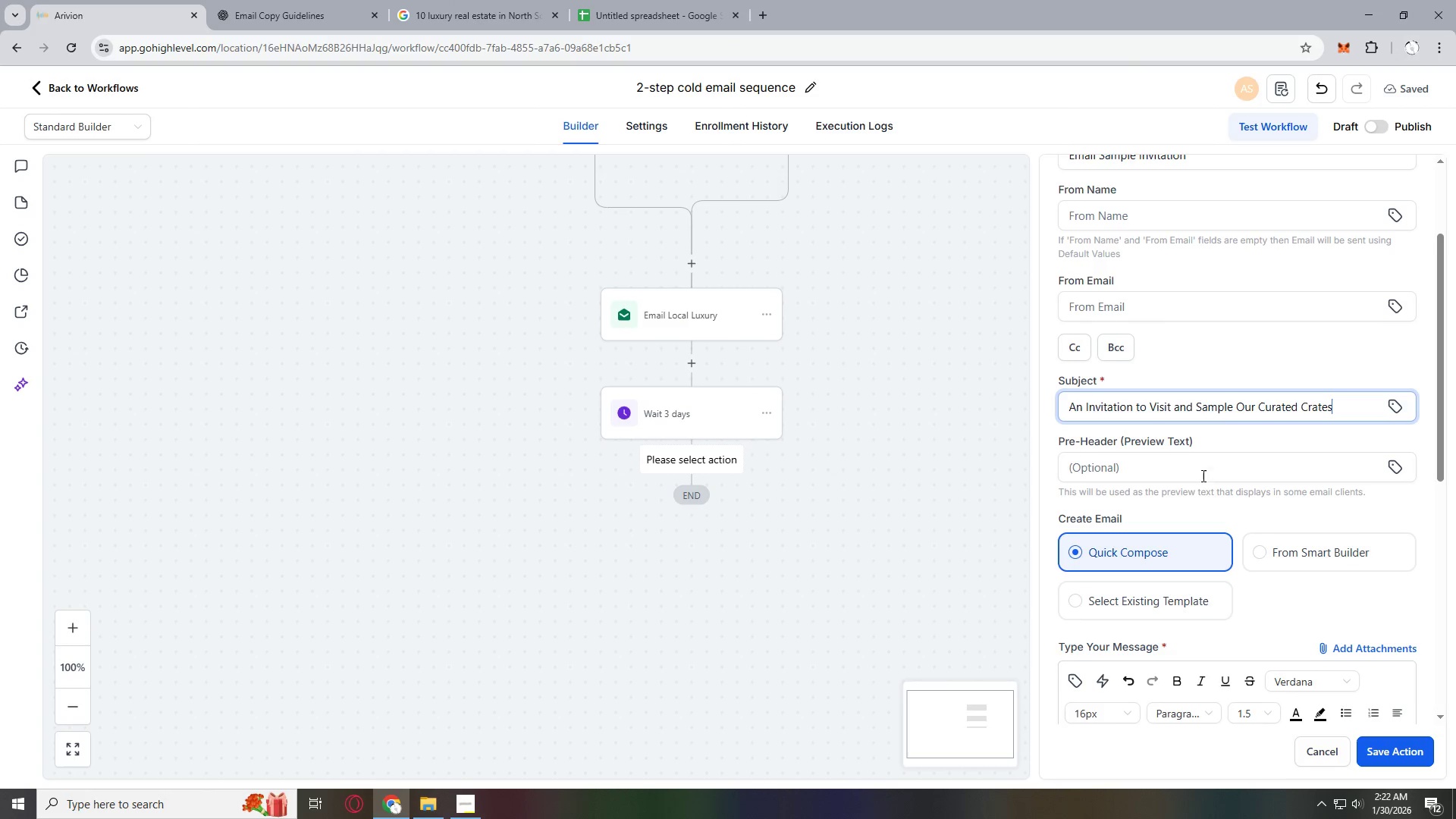 
scroll: coordinate [1207, 487], scroll_direction: down, amount: 2.0
 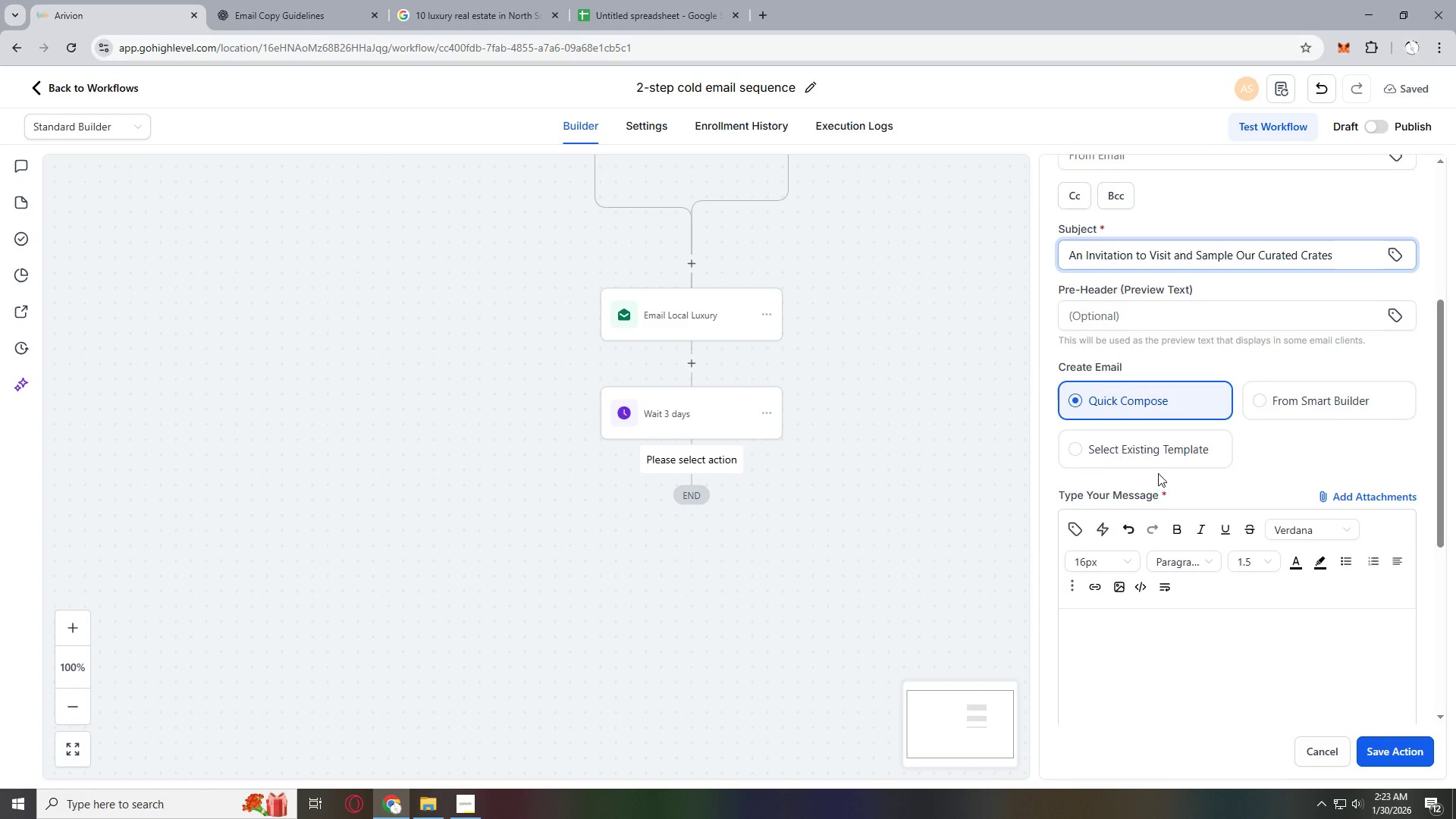 
left_click([1131, 505])
 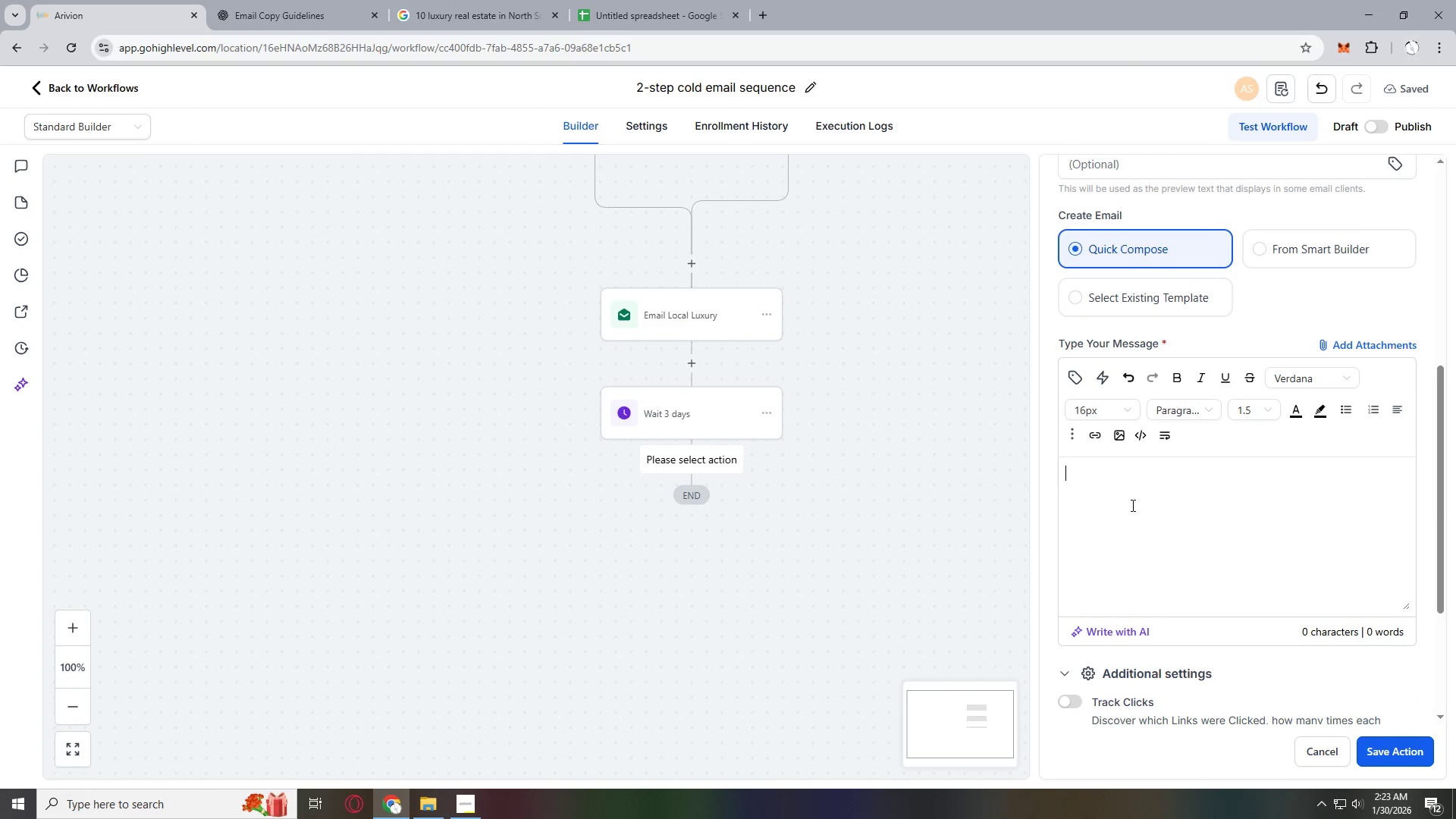 
scroll: coordinate [1155, 475], scroll_direction: down, amount: 2.0
 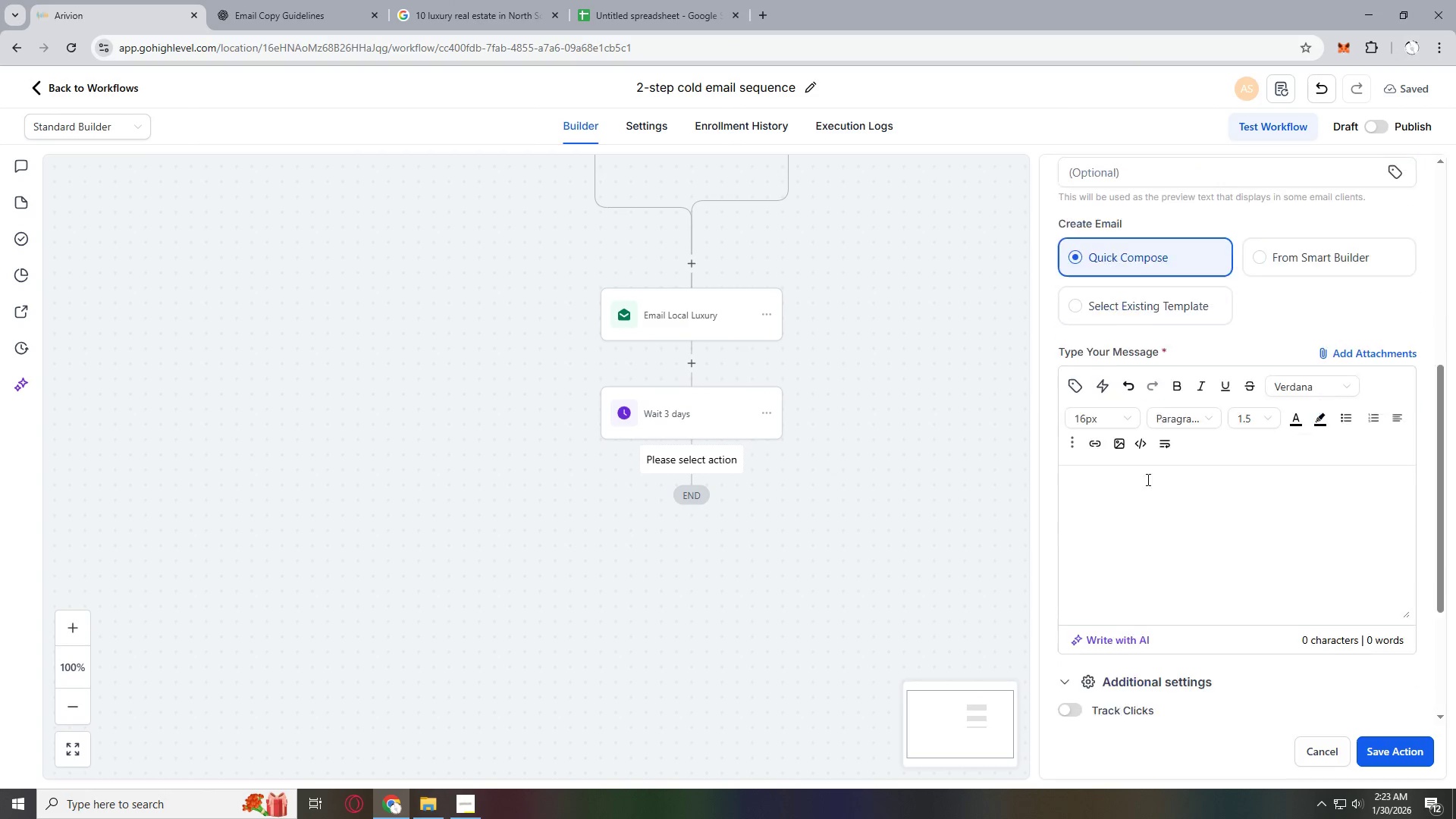 
key(Control+V)
 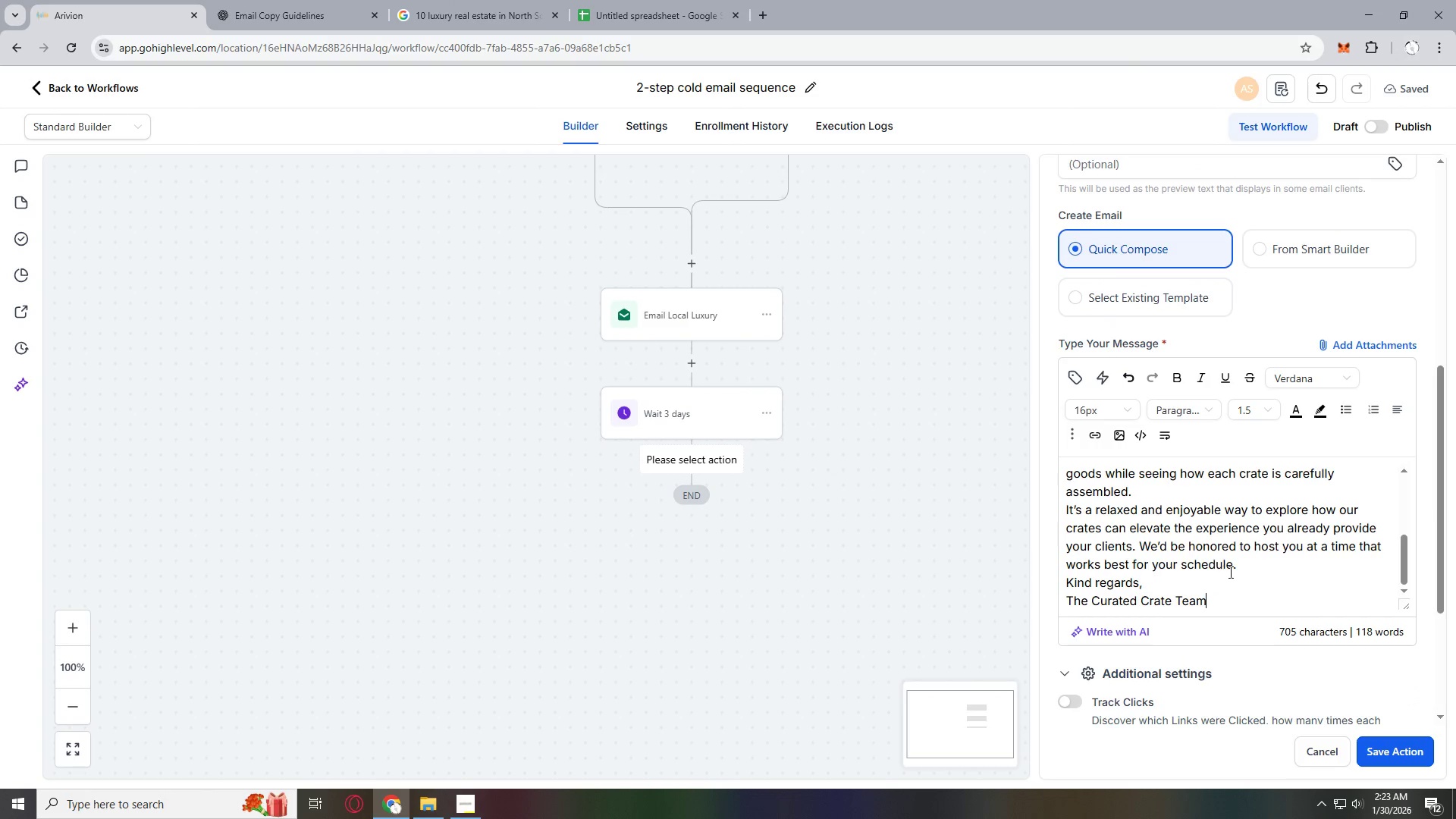 
key(Enter)
 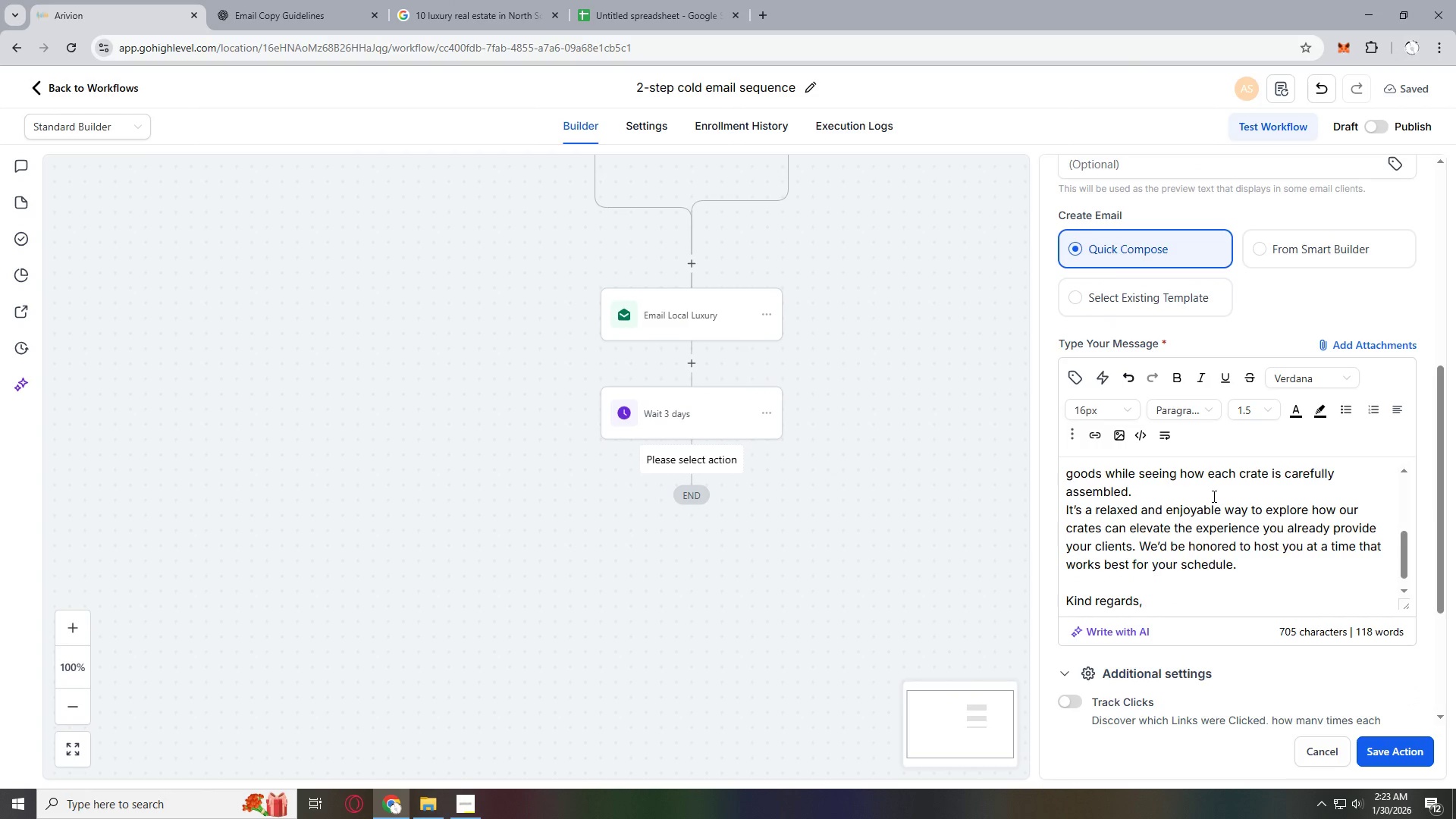 
scroll: coordinate [1214, 527], scroll_direction: up, amount: 5.0
 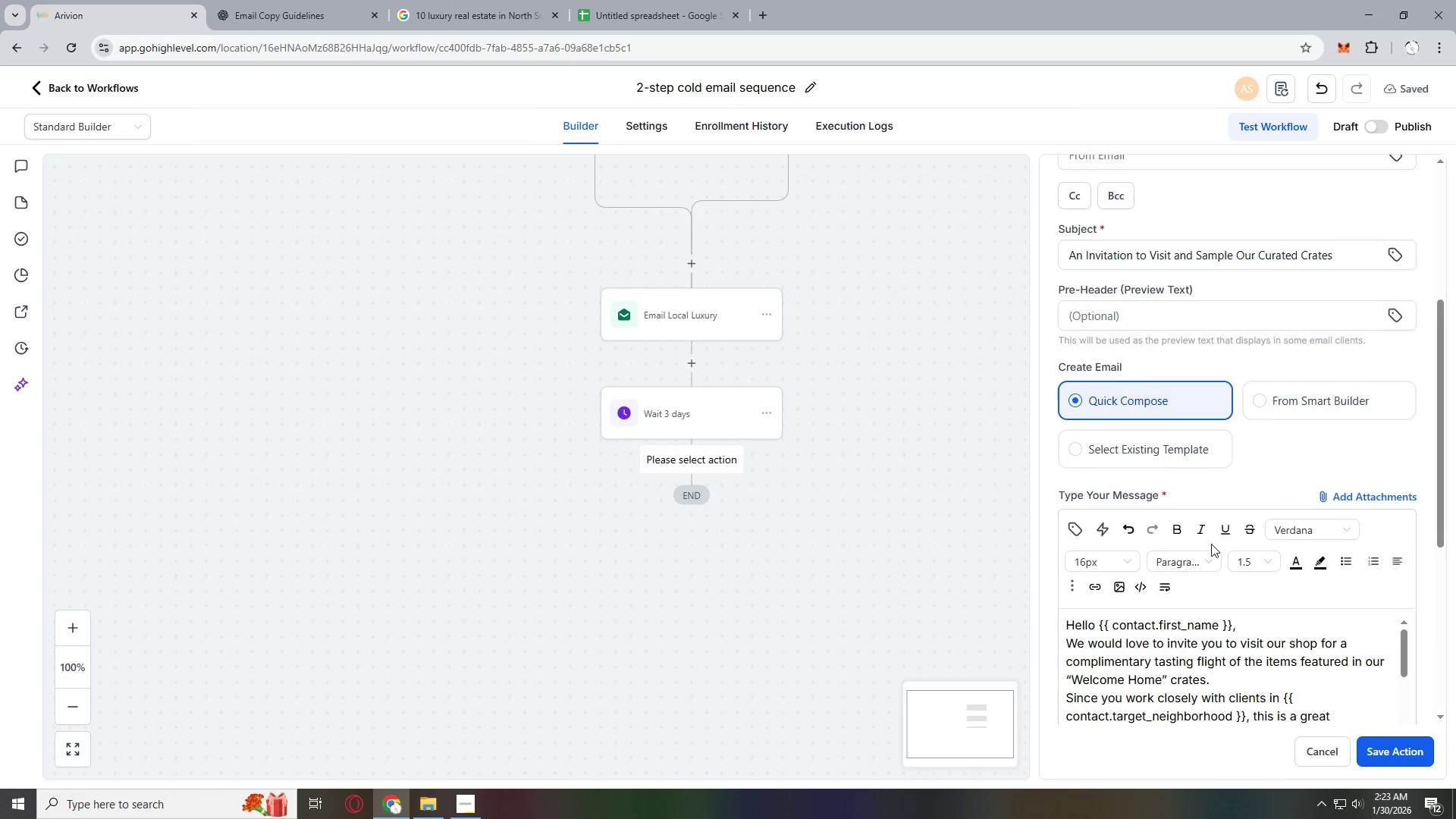 
scroll: coordinate [1211, 545], scroll_direction: down, amount: 1.0
 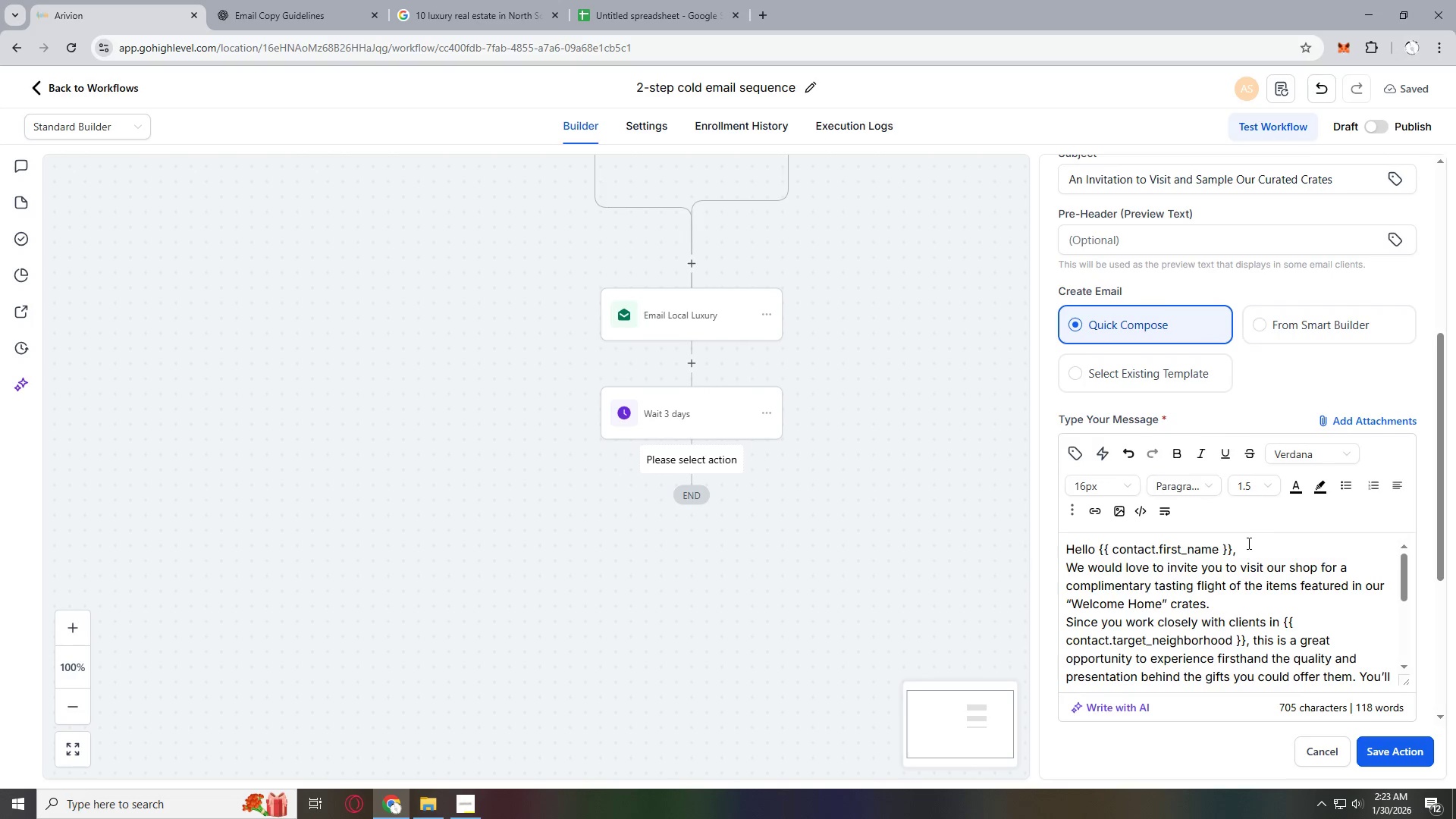 
left_click([1257, 545])
 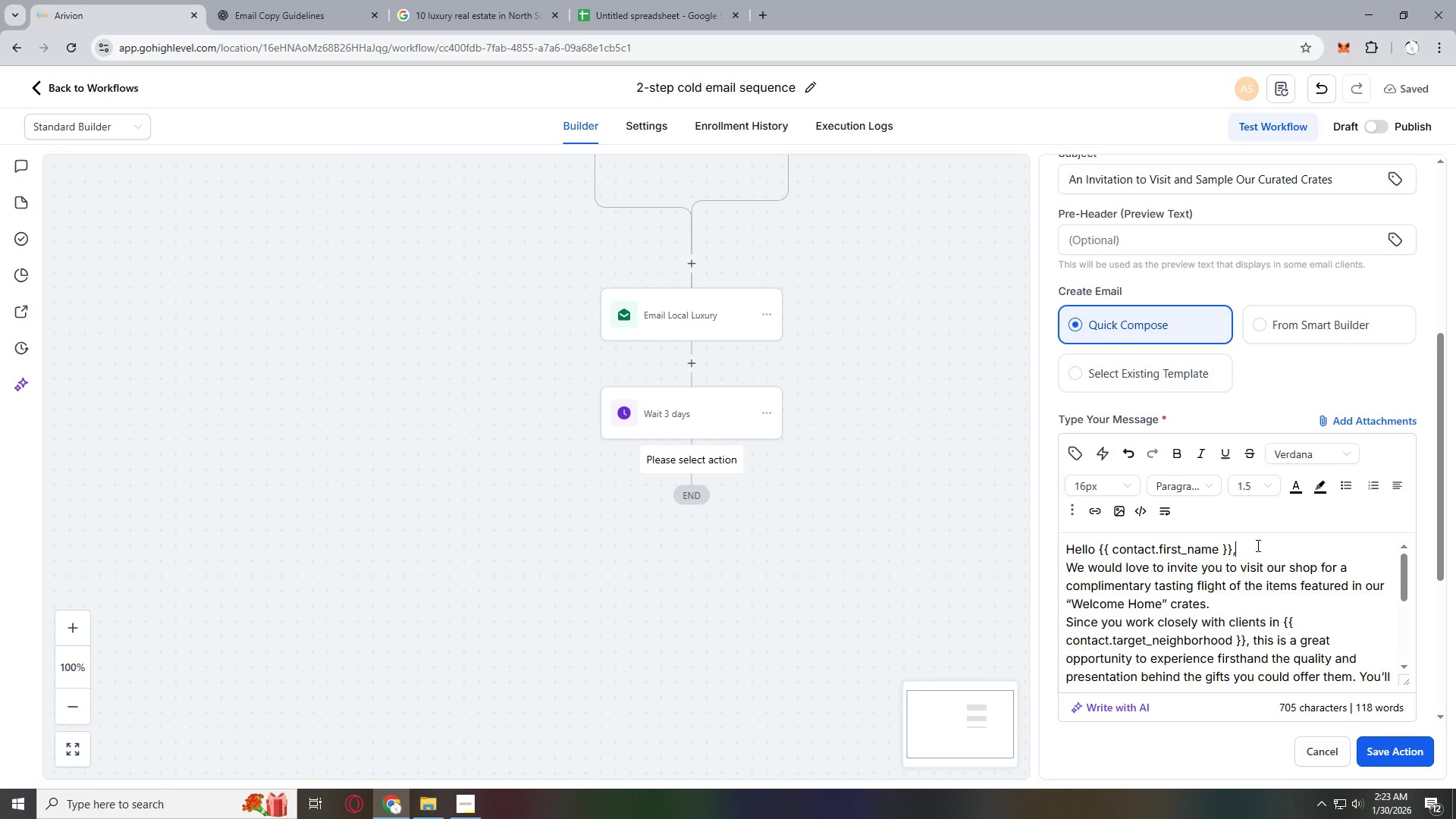 
key(Enter)
 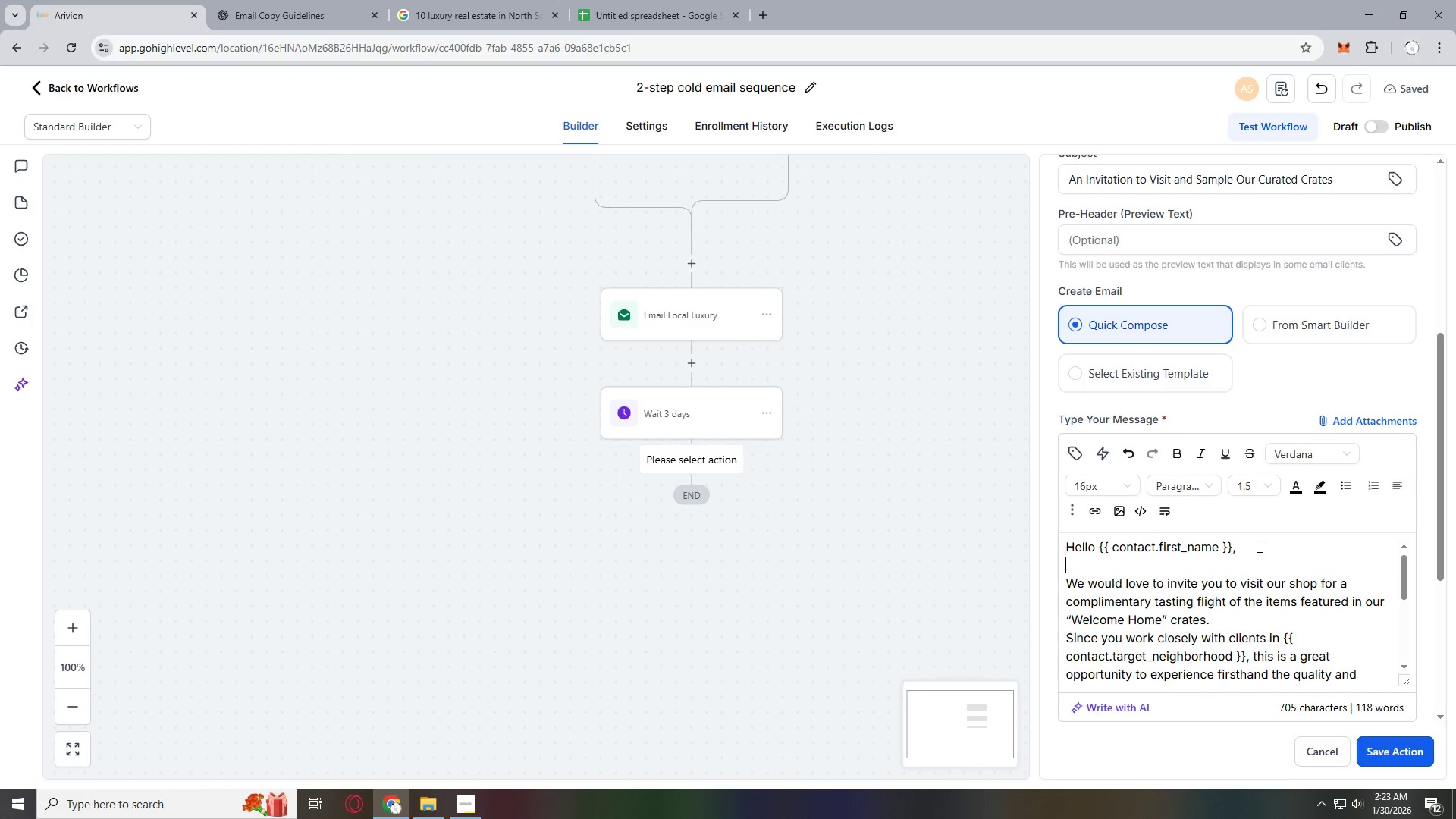 
scroll: coordinate [1246, 541], scroll_direction: none, amount: 0.0
 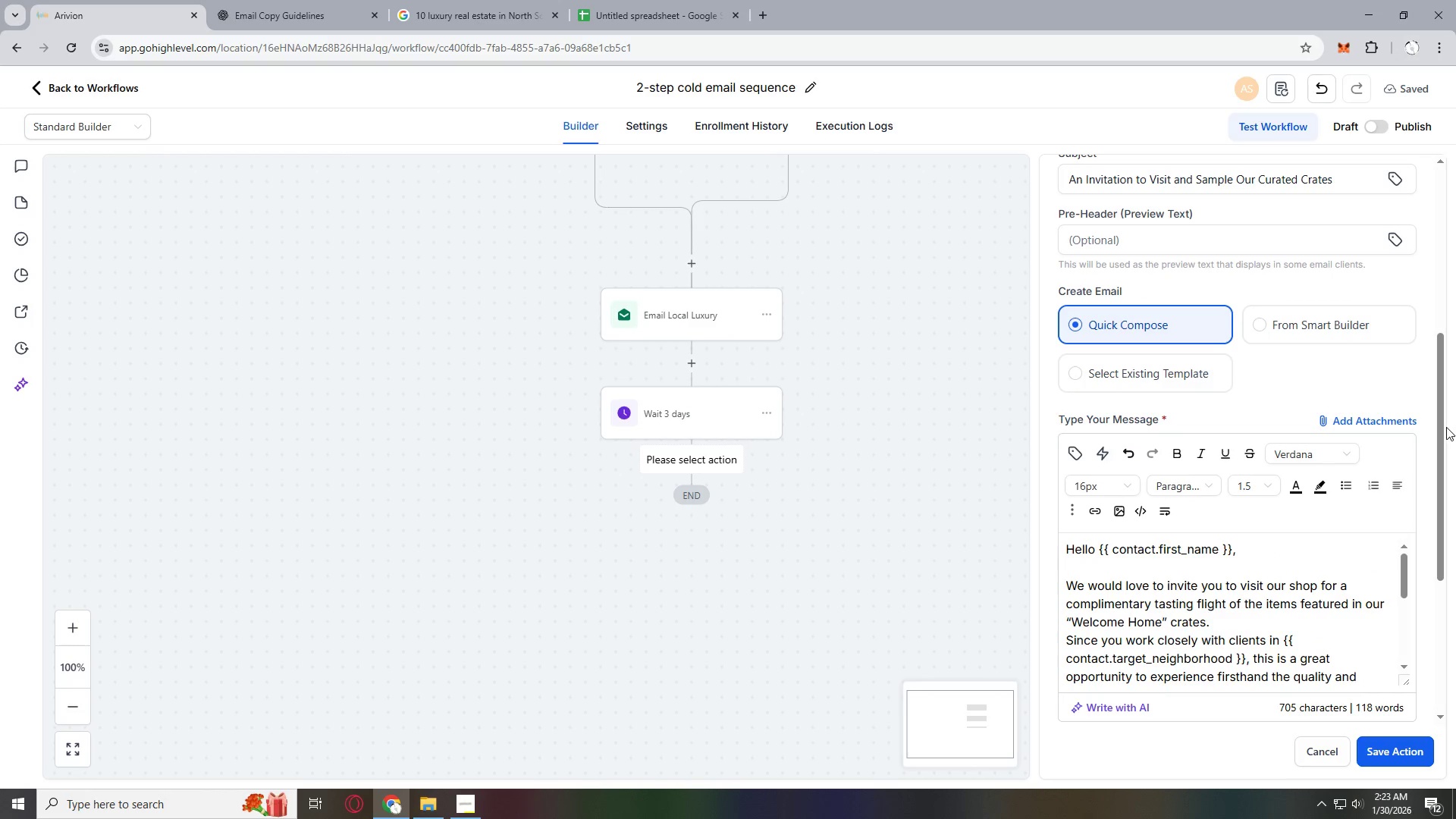 
left_click_drag(start_coordinate=[1443, 432], to_coordinate=[1444, 475])
 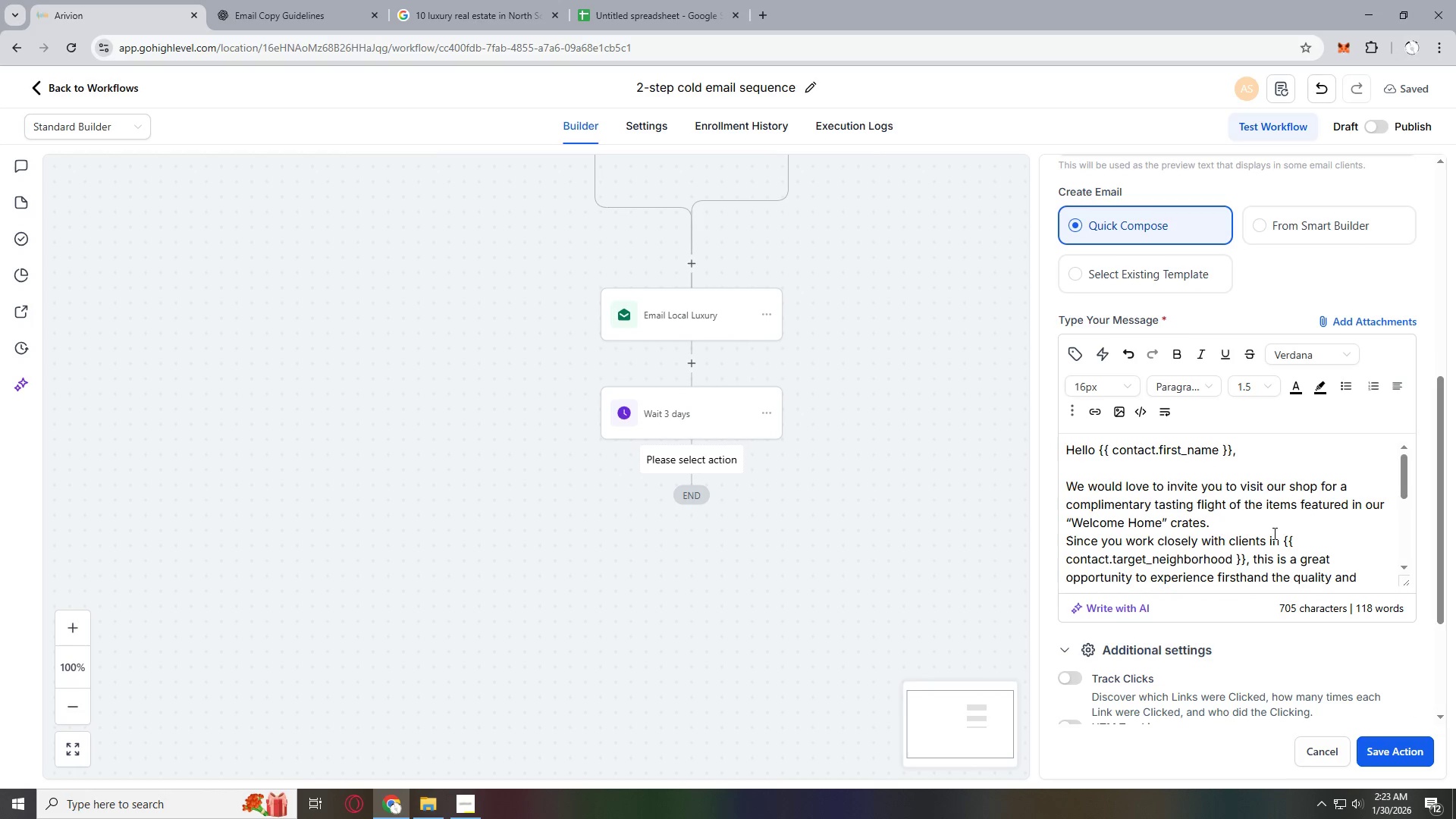 
left_click([1269, 529])
 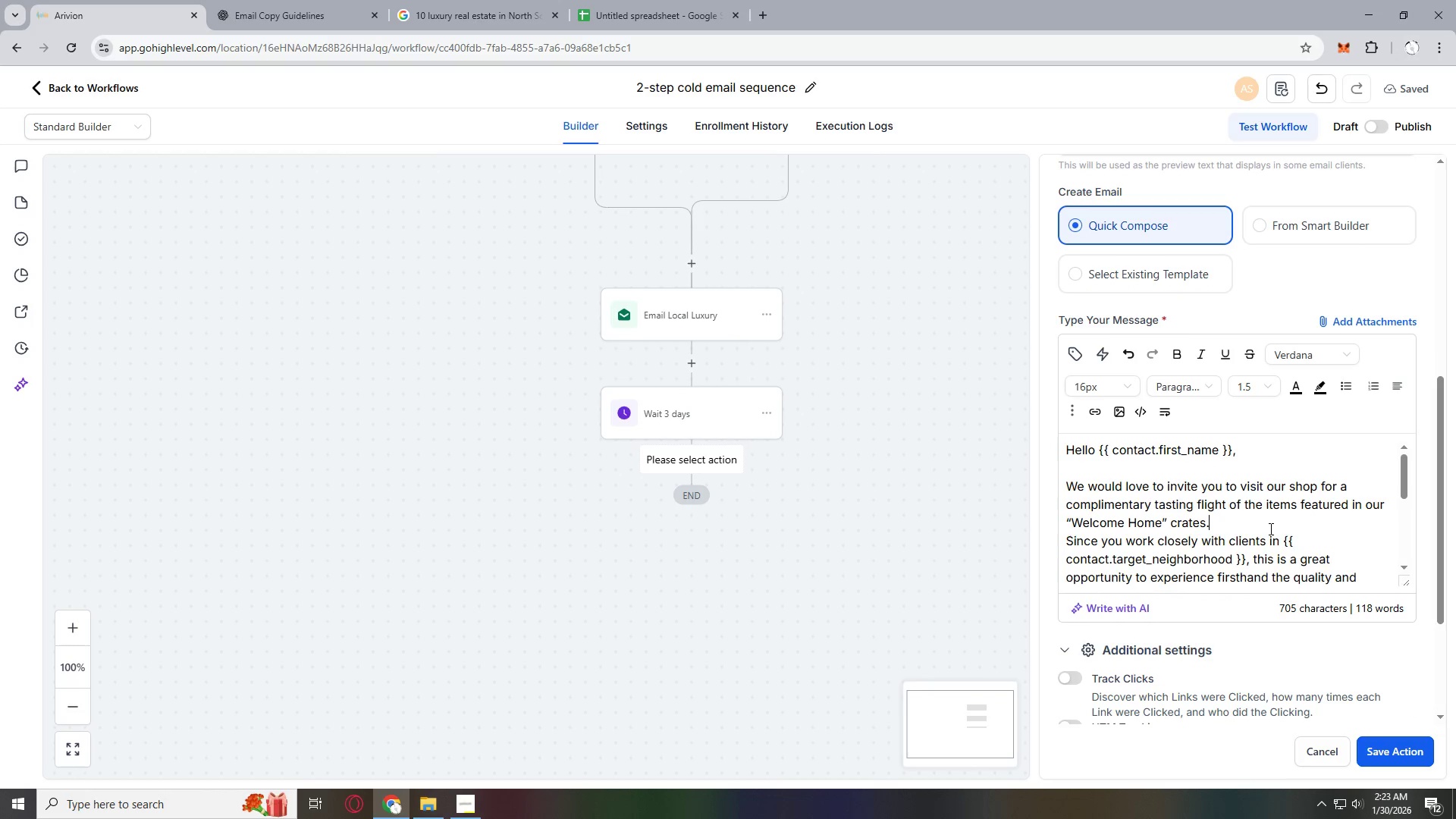 
key(Enter)
 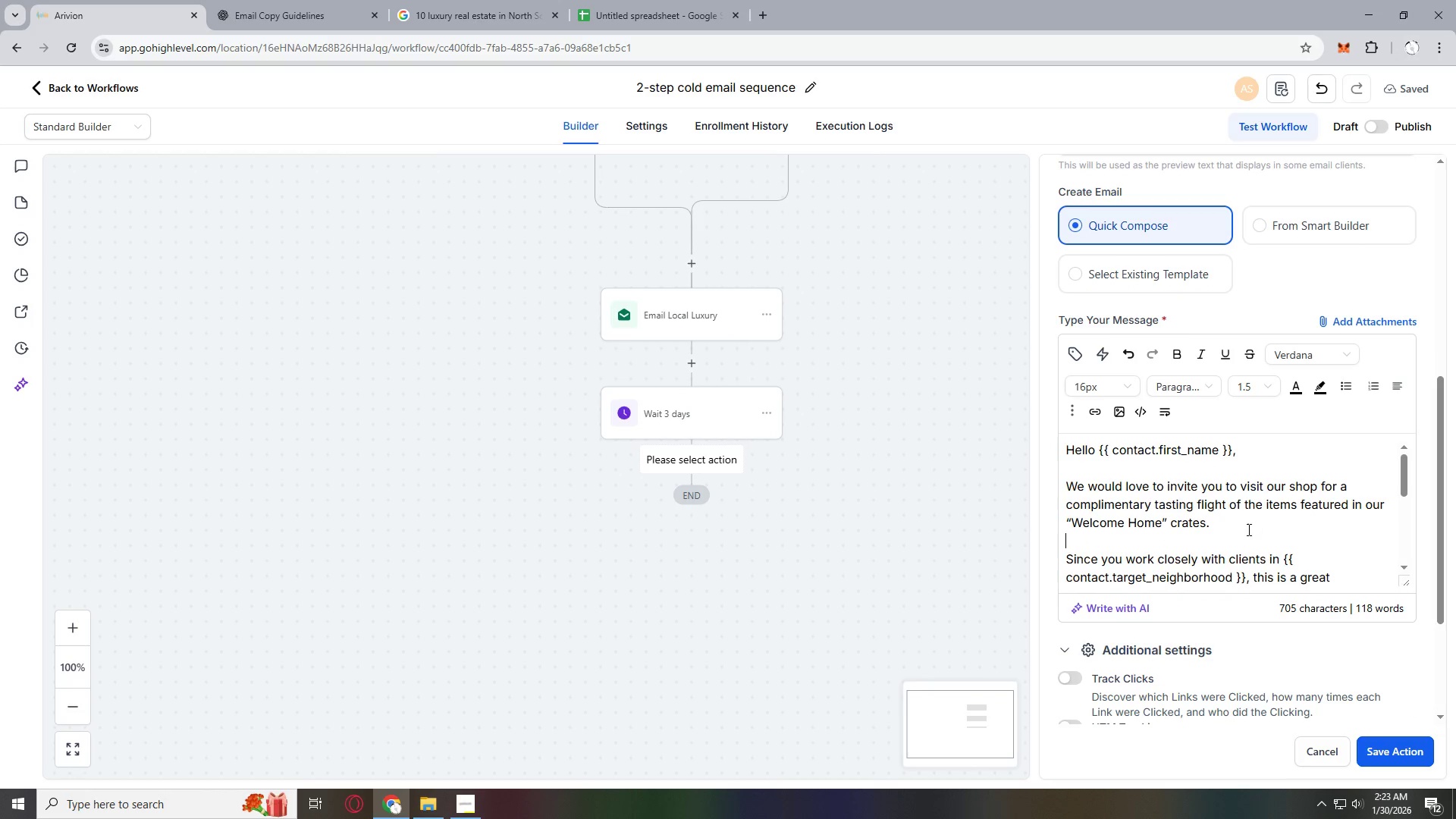 
scroll: coordinate [1243, 526], scroll_direction: down, amount: 3.0
 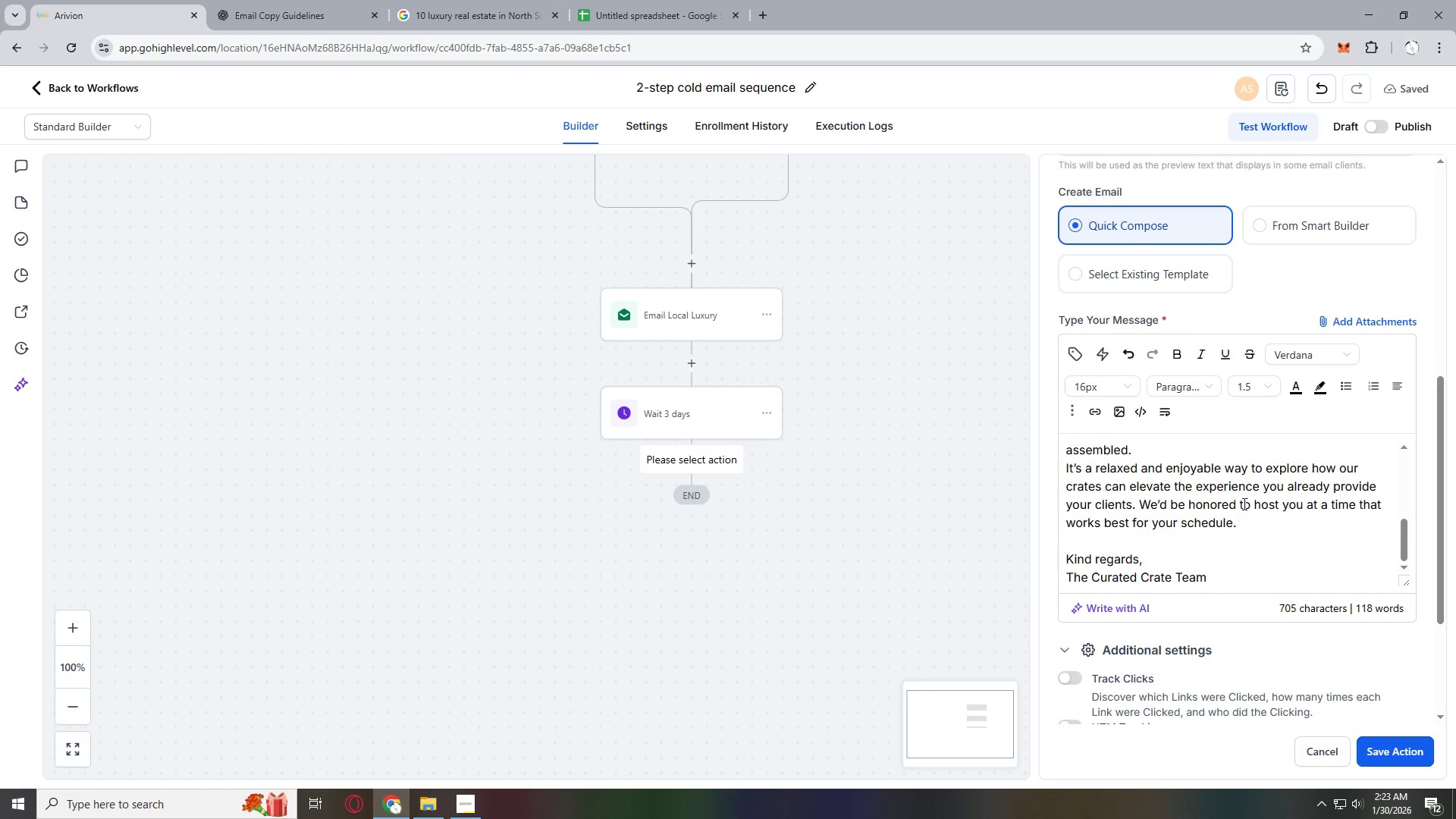 
scroll: coordinate [1244, 500], scroll_direction: up, amount: 1.0
 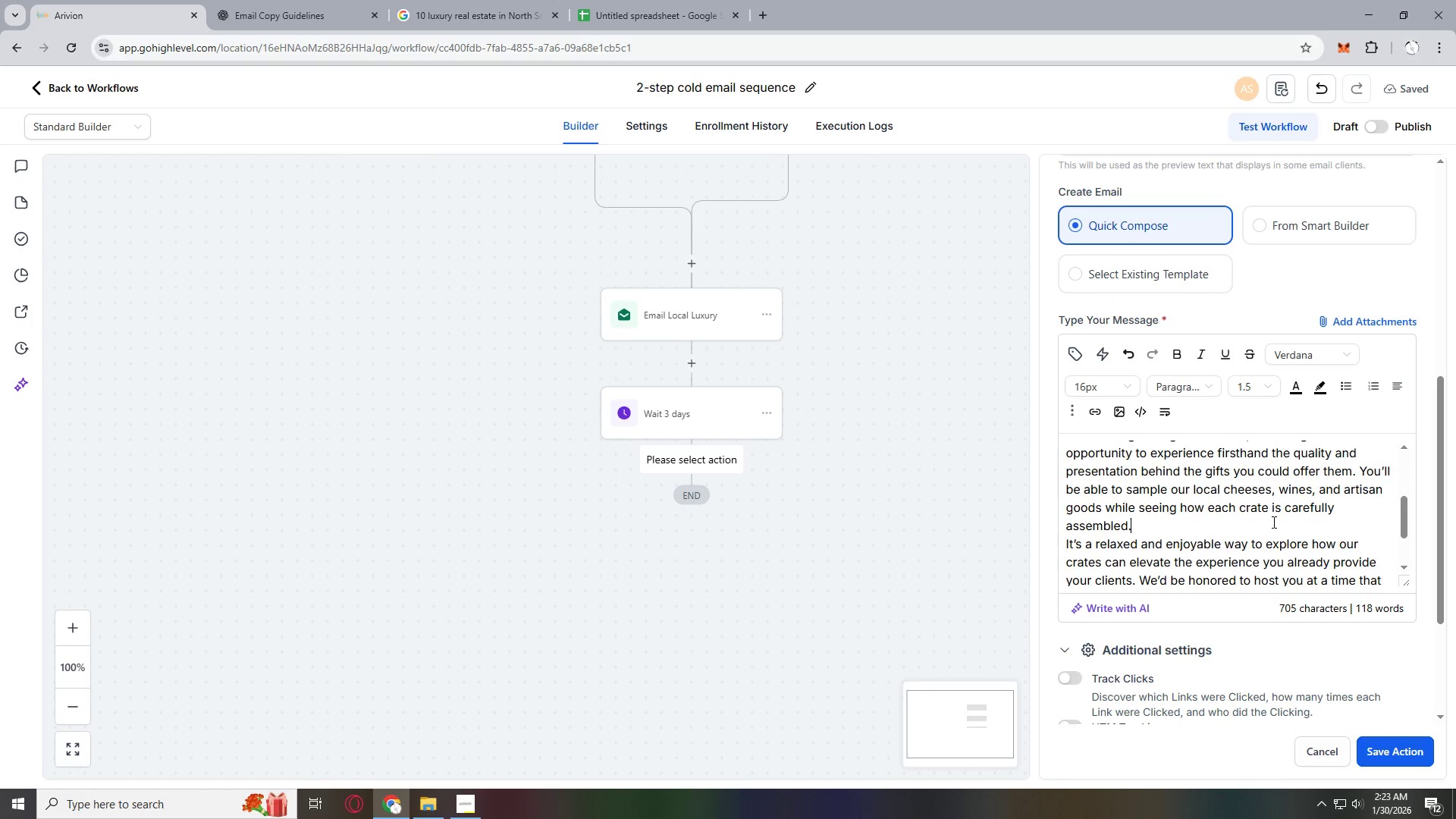 
key(Enter)
 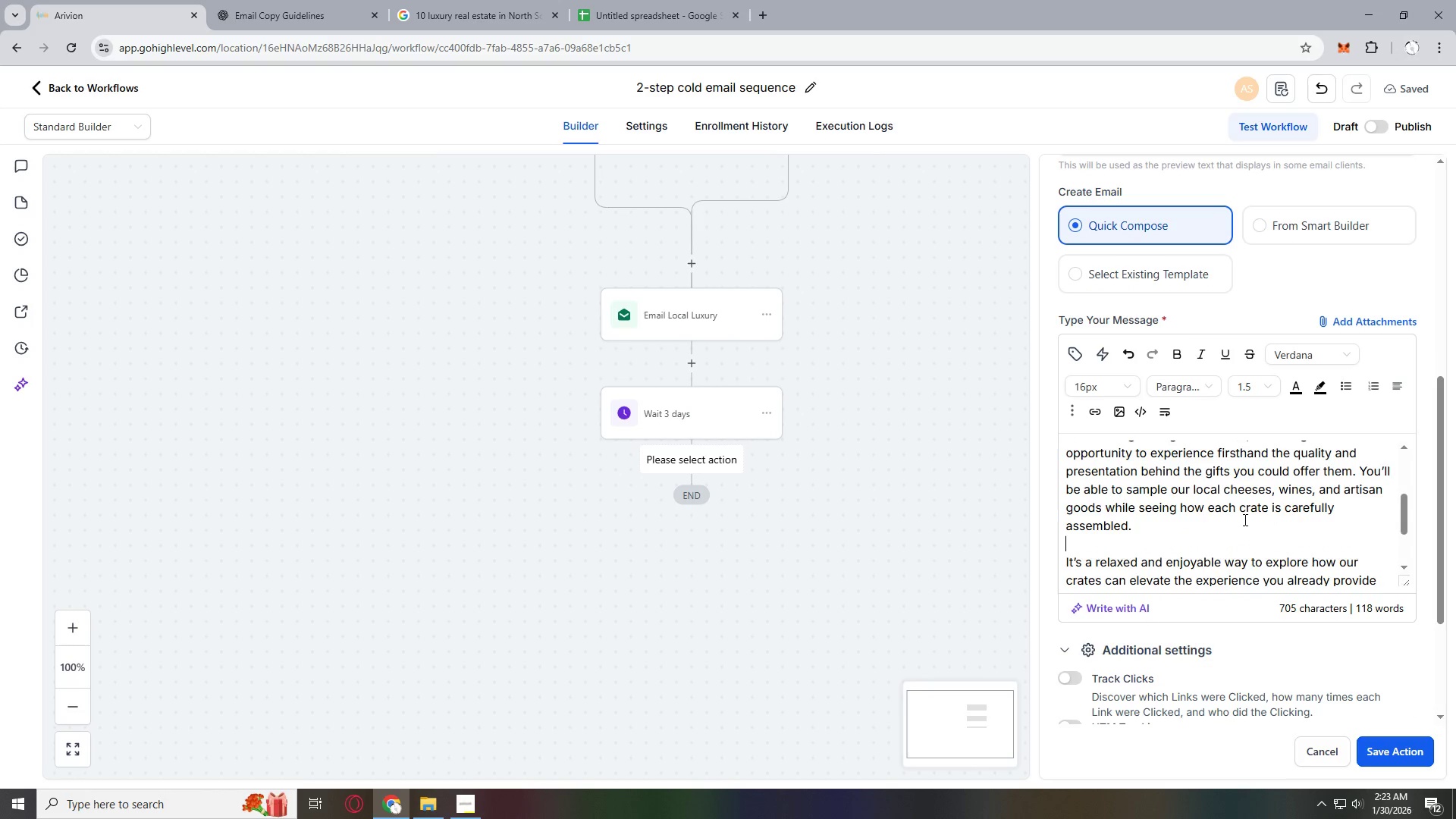 
scroll: coordinate [1238, 521], scroll_direction: down, amount: 3.0
 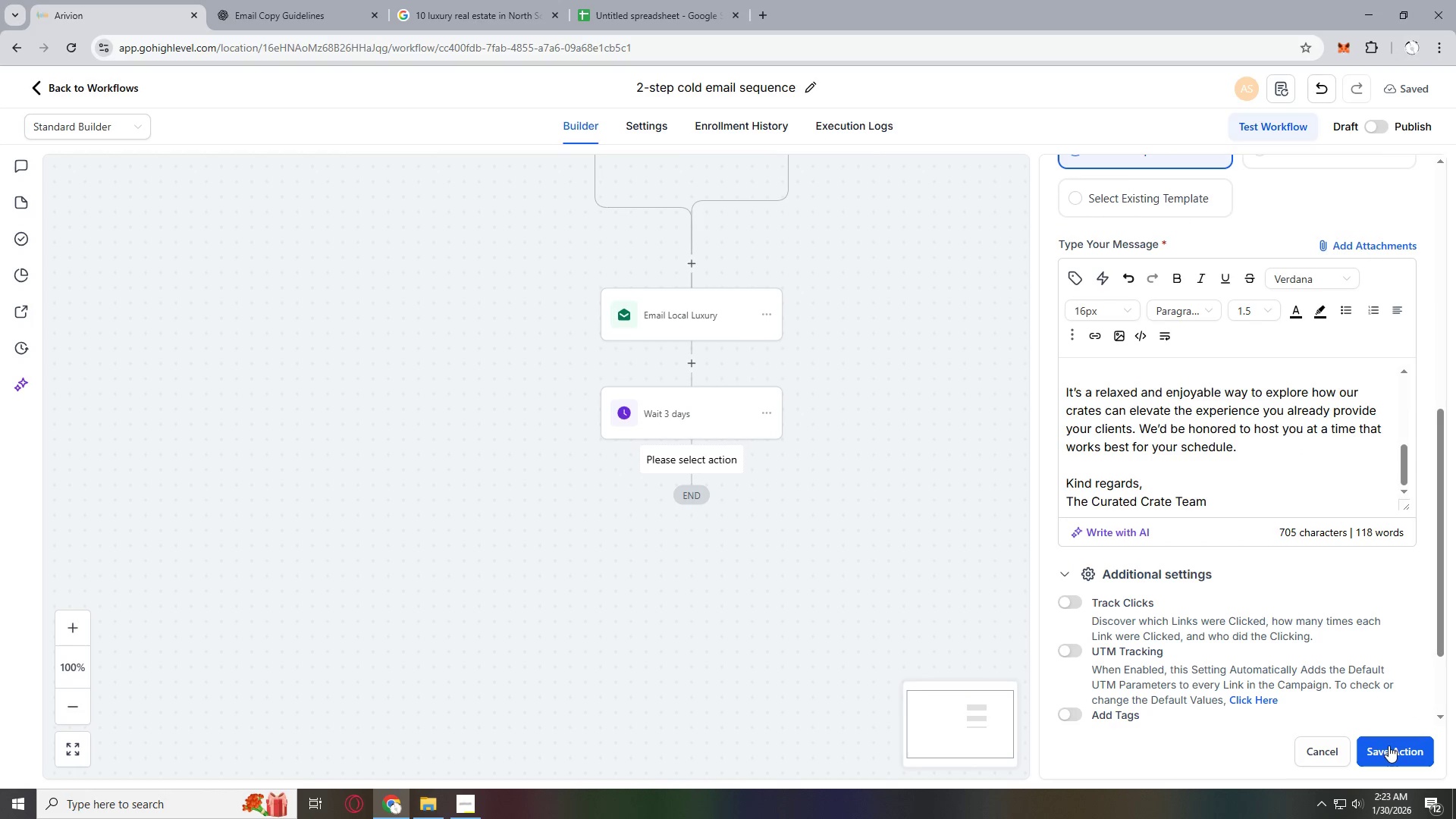 
left_click([1389, 745])
 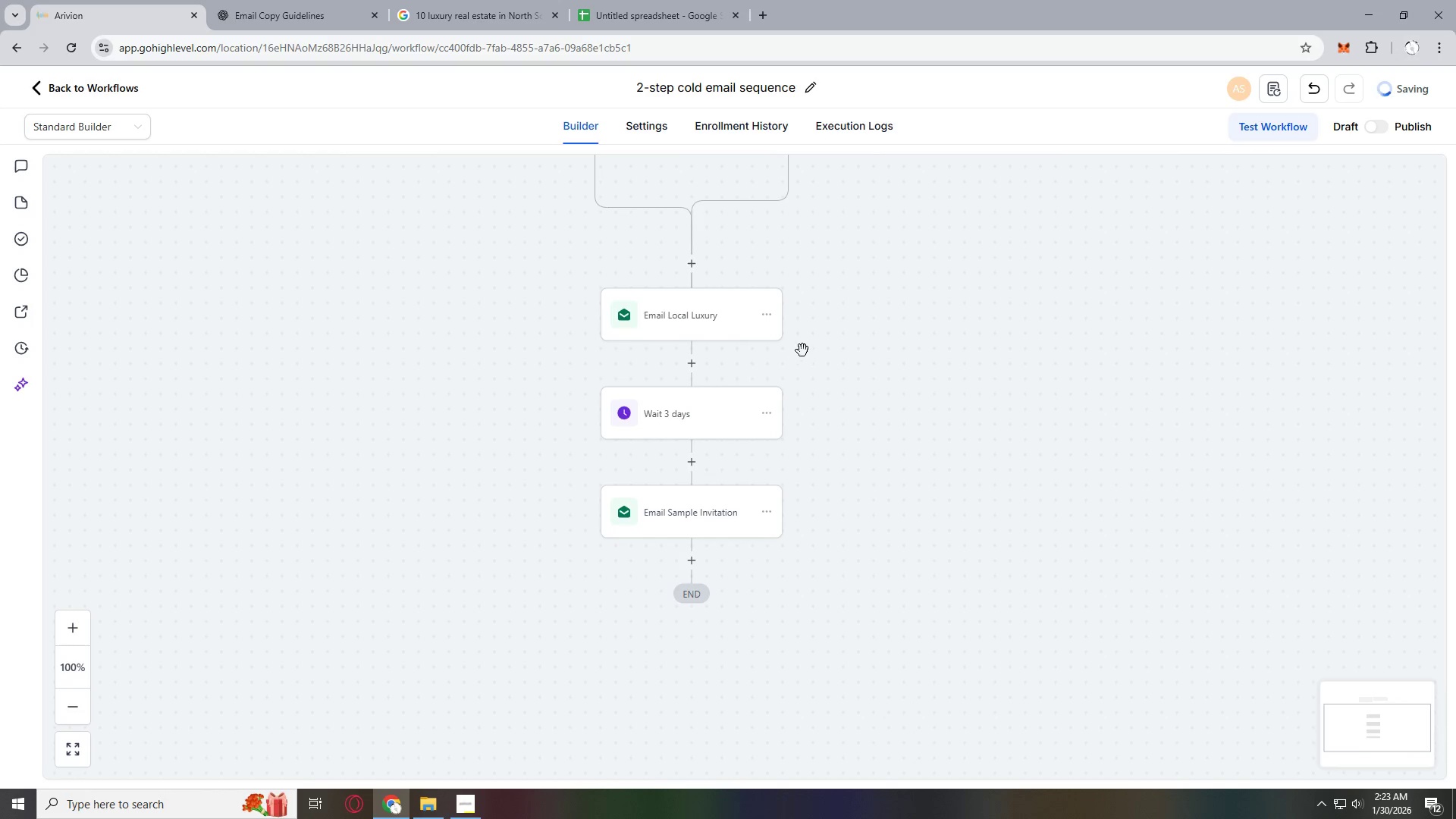 
scroll: coordinate [819, 350], scroll_direction: up, amount: 3.0
 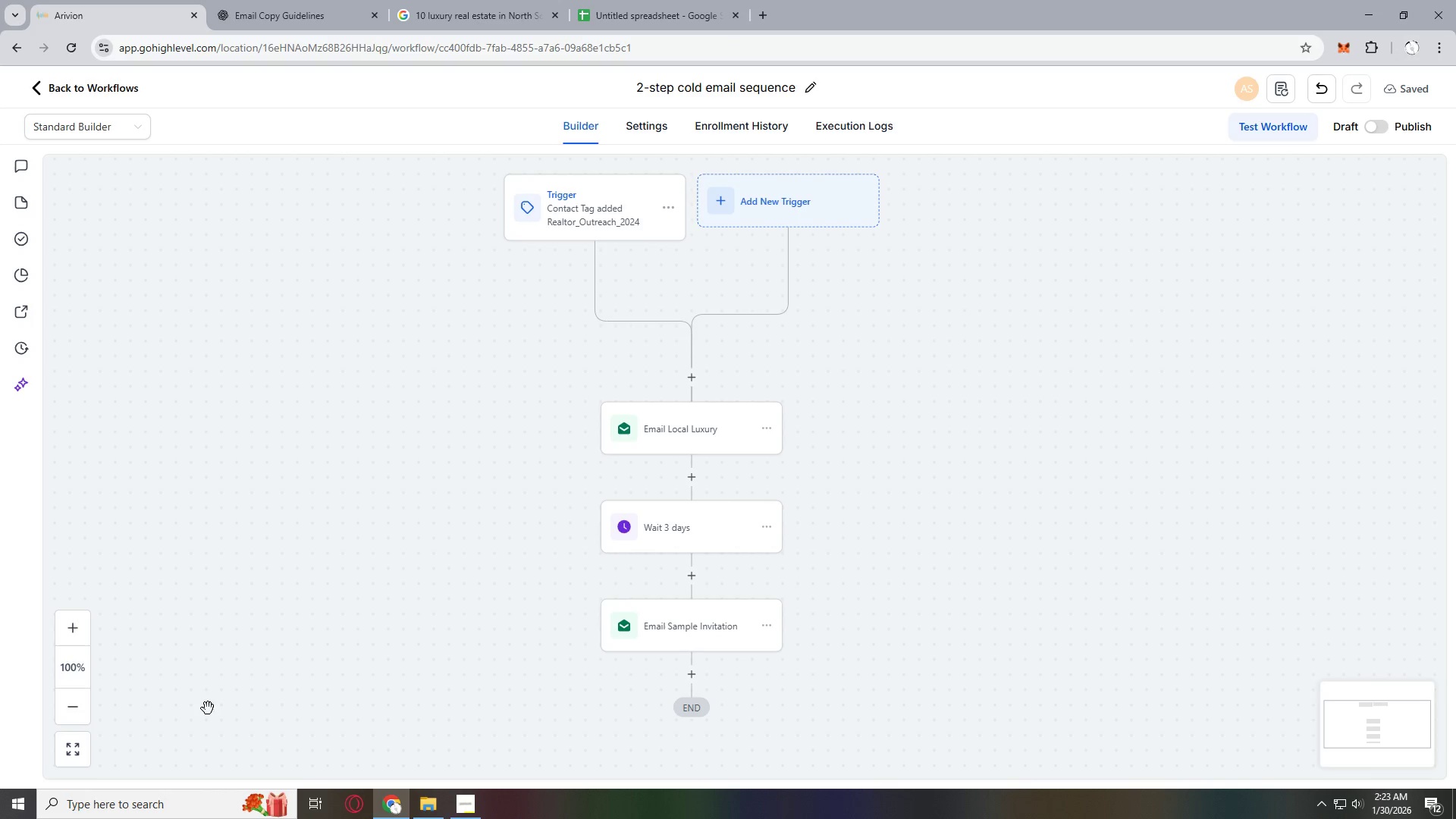 
left_click([72, 711])
 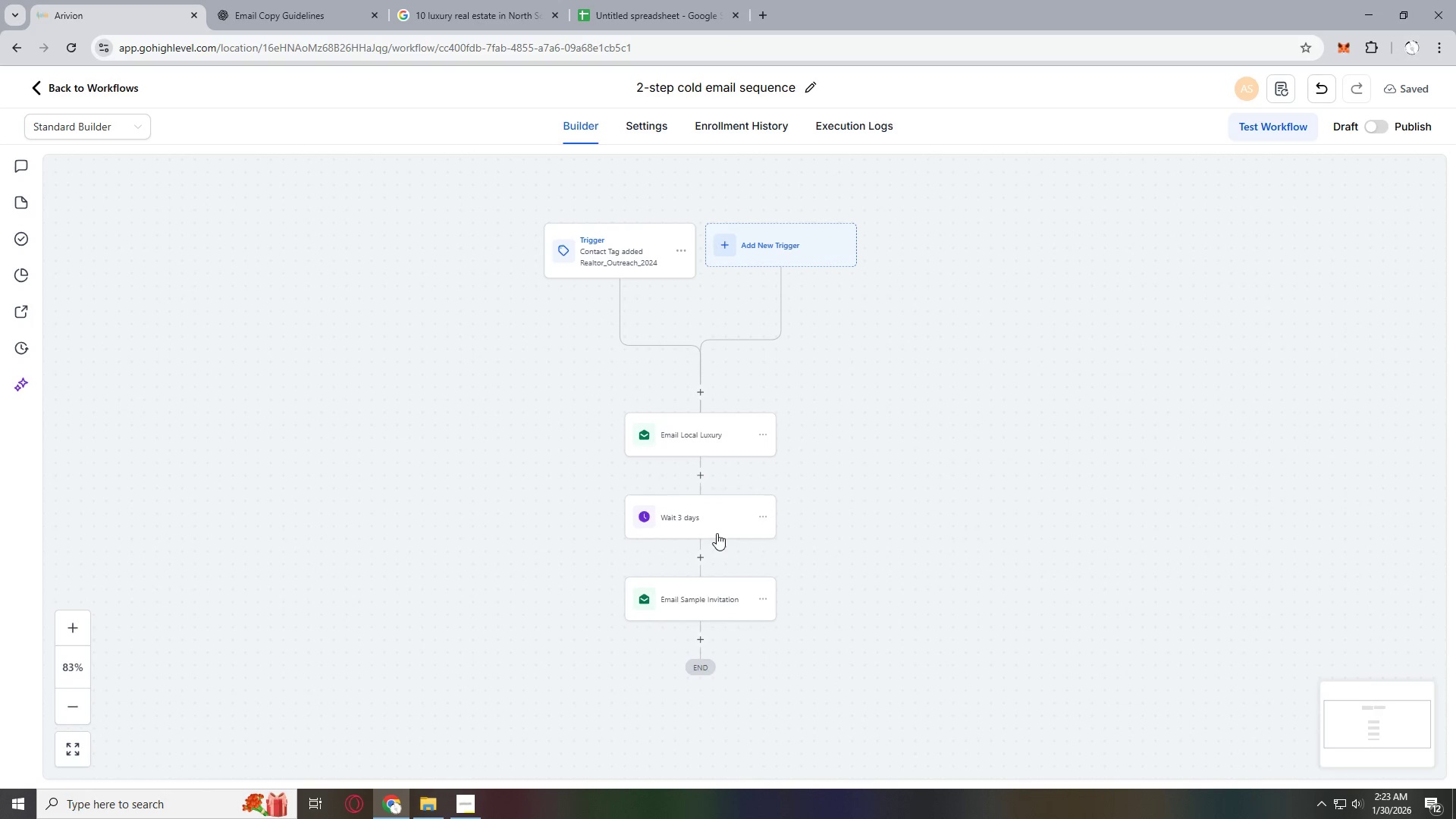 
left_click([964, 475])
 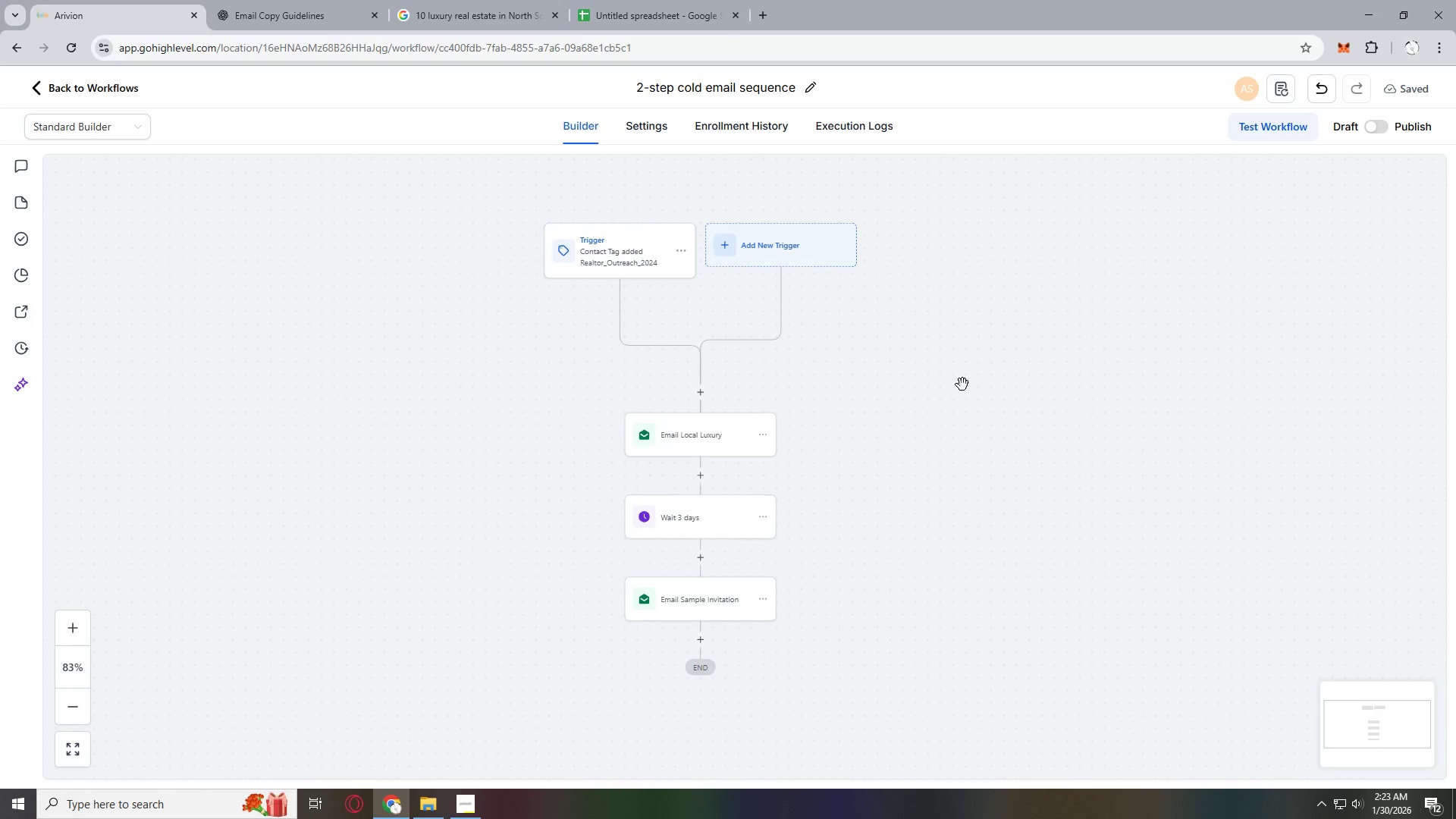 
left_click_drag(start_coordinate=[996, 349], to_coordinate=[939, 349])
 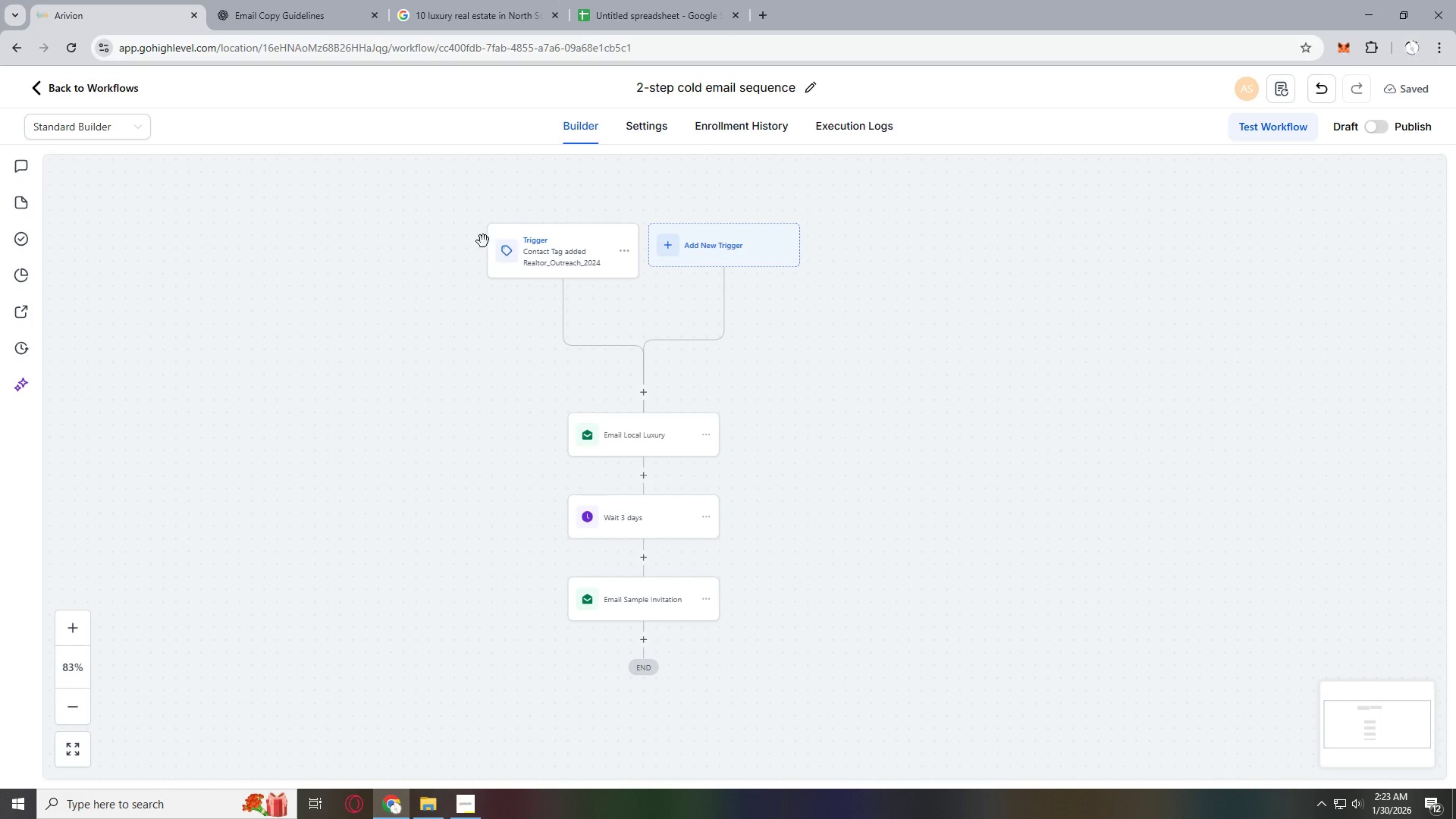 
left_click([475, 801])